 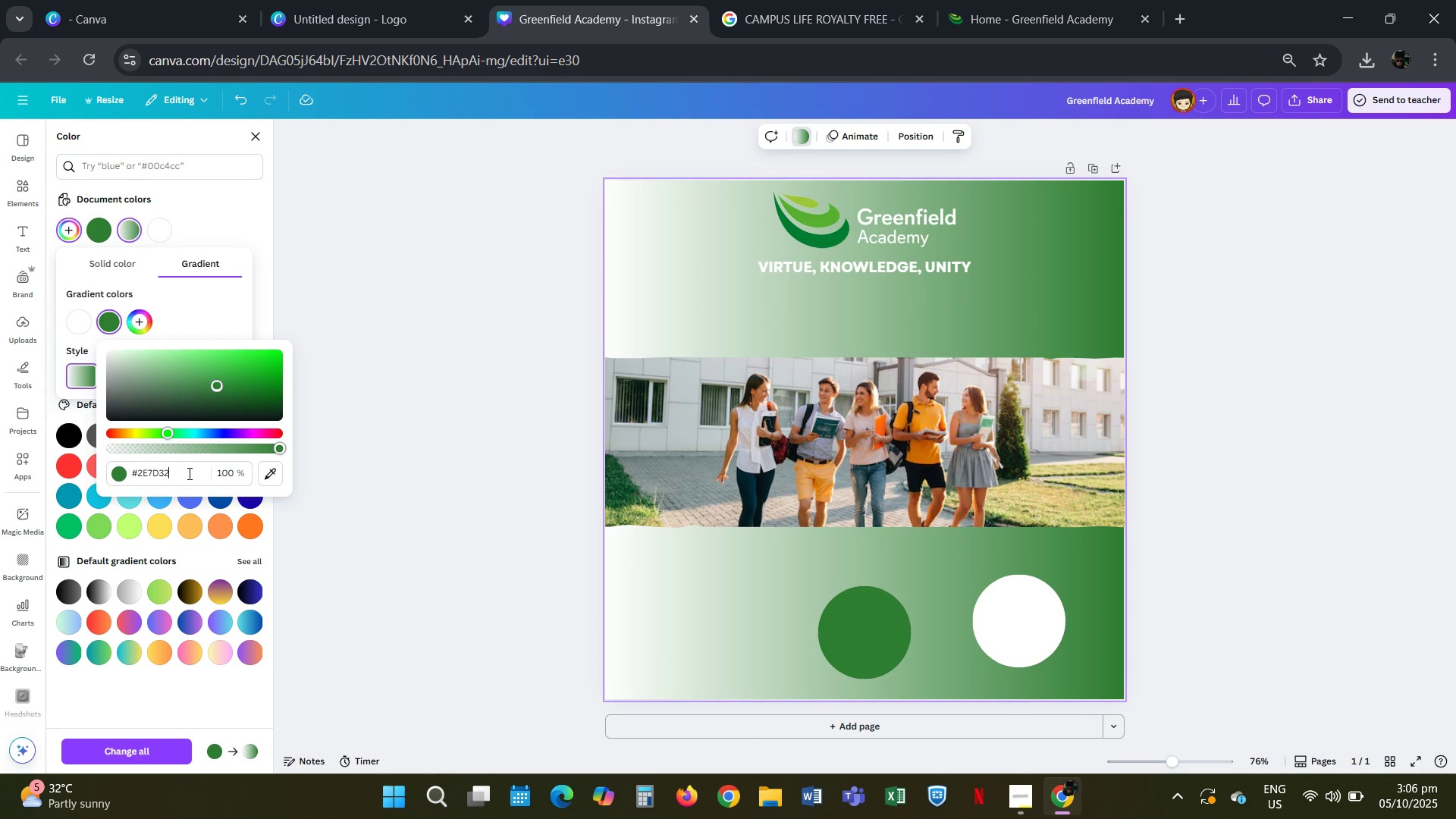 
left_click([189, 316])
 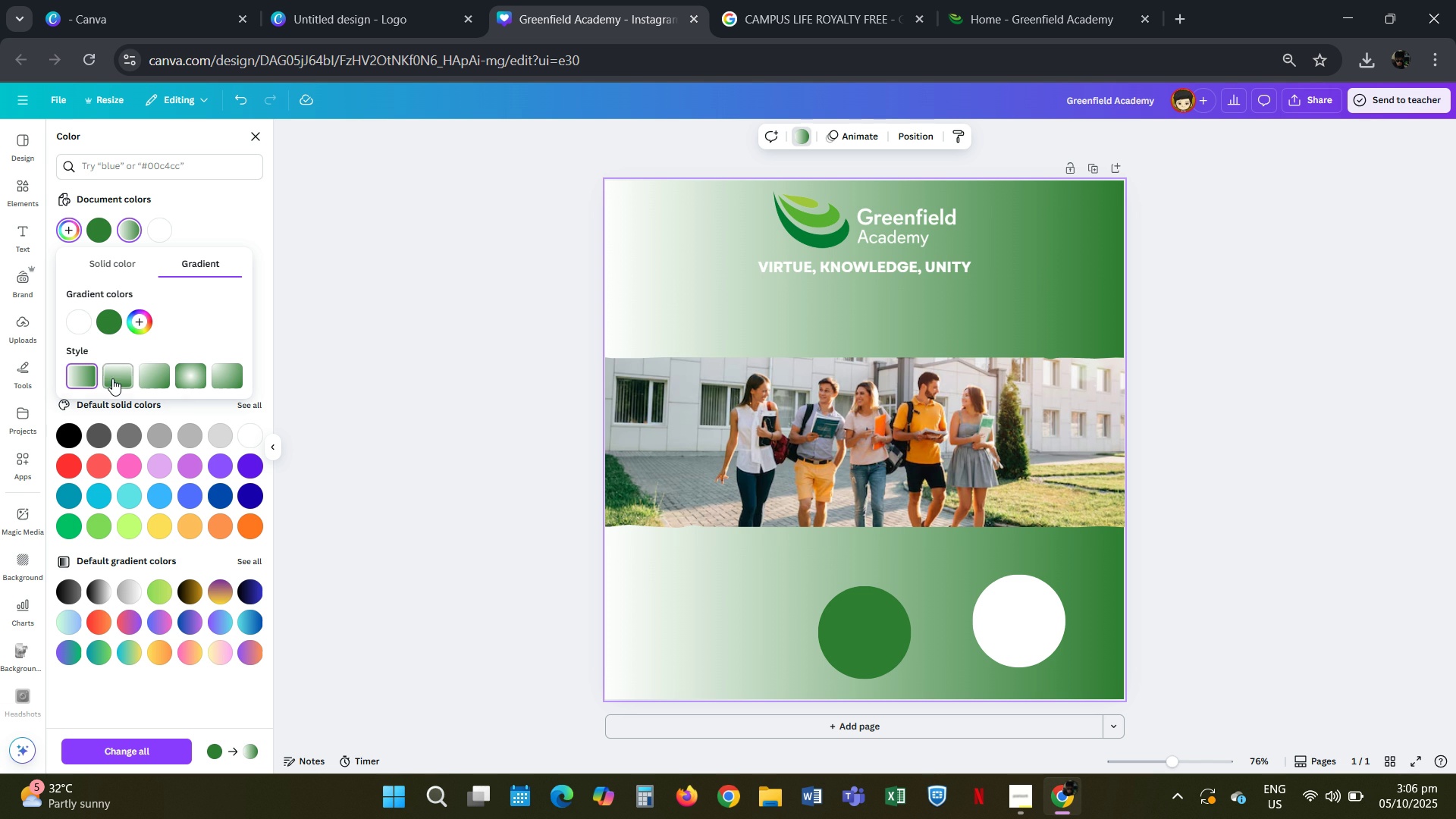 
left_click([112, 378])
 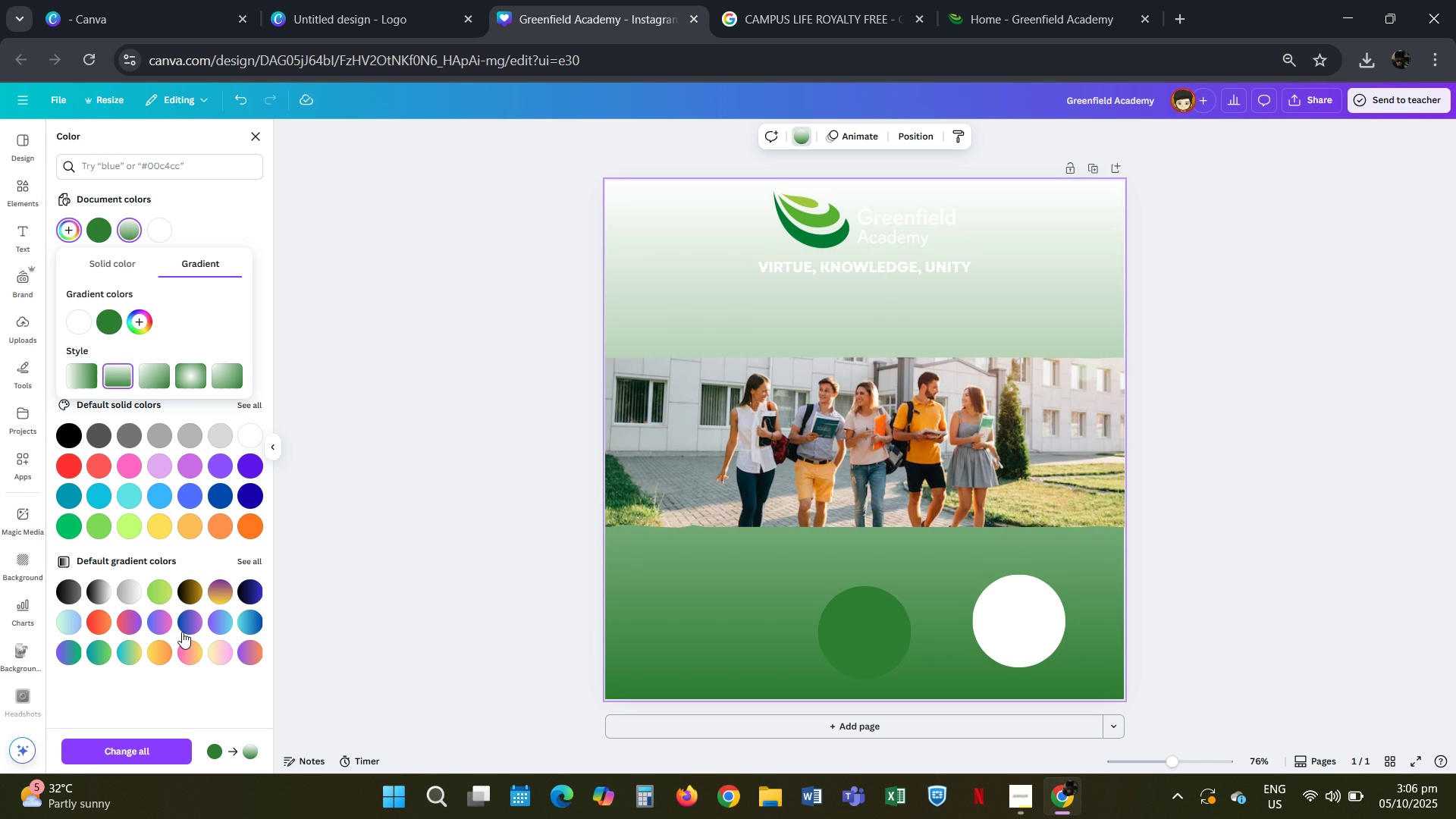 
wait(6.83)
 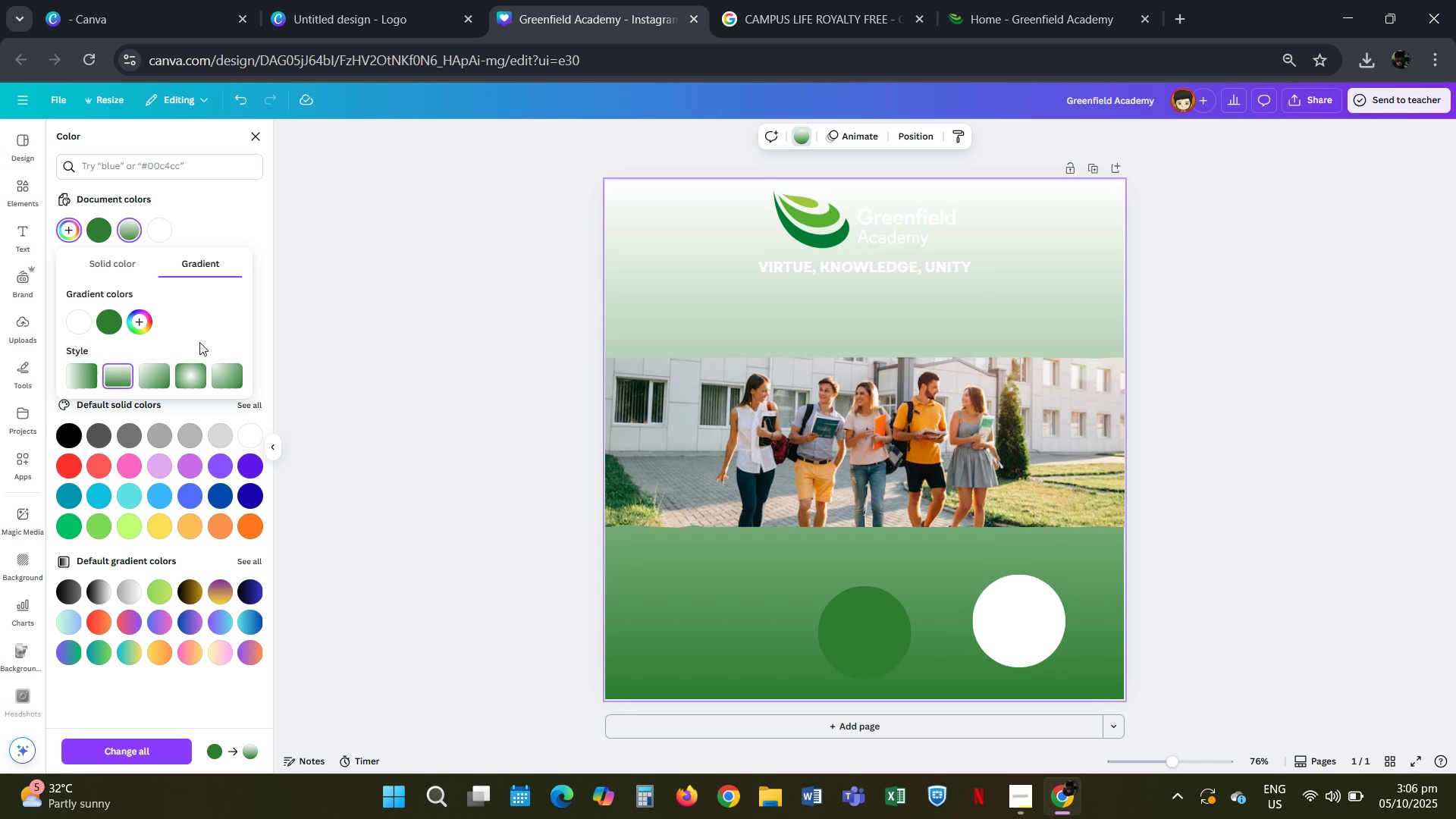 
left_click([229, 714])
 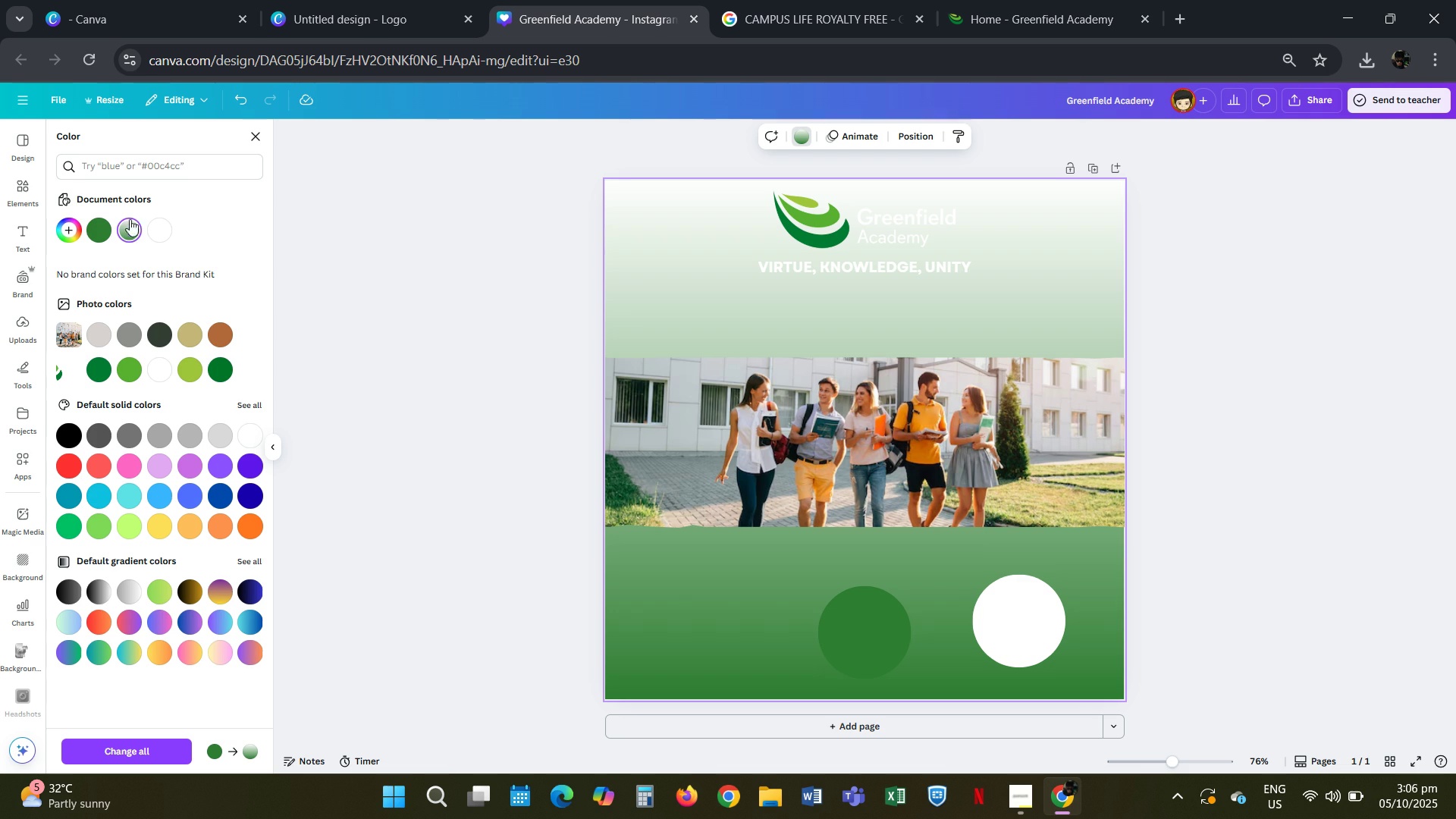 
wait(6.01)
 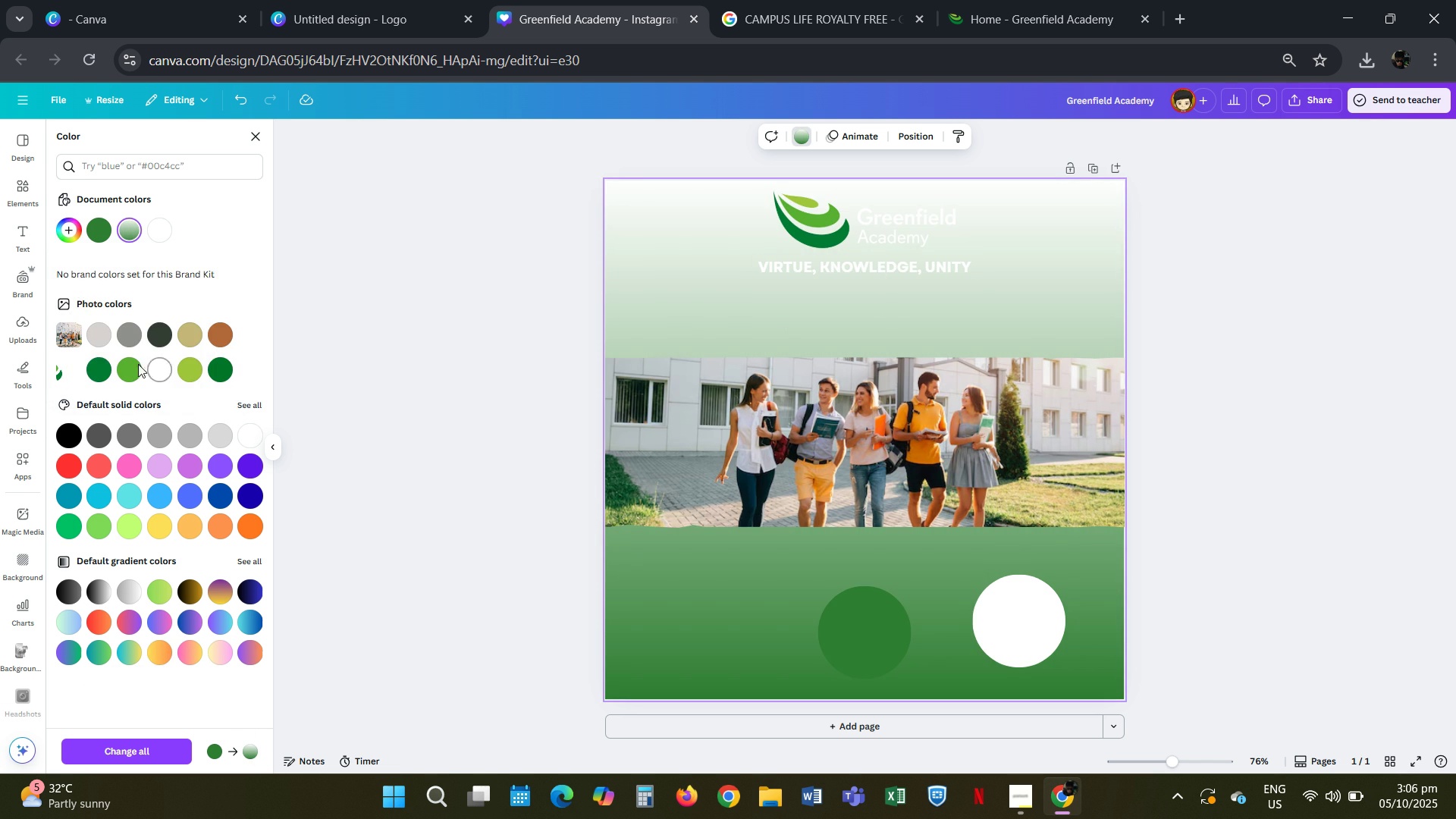 
left_click([94, 224])
 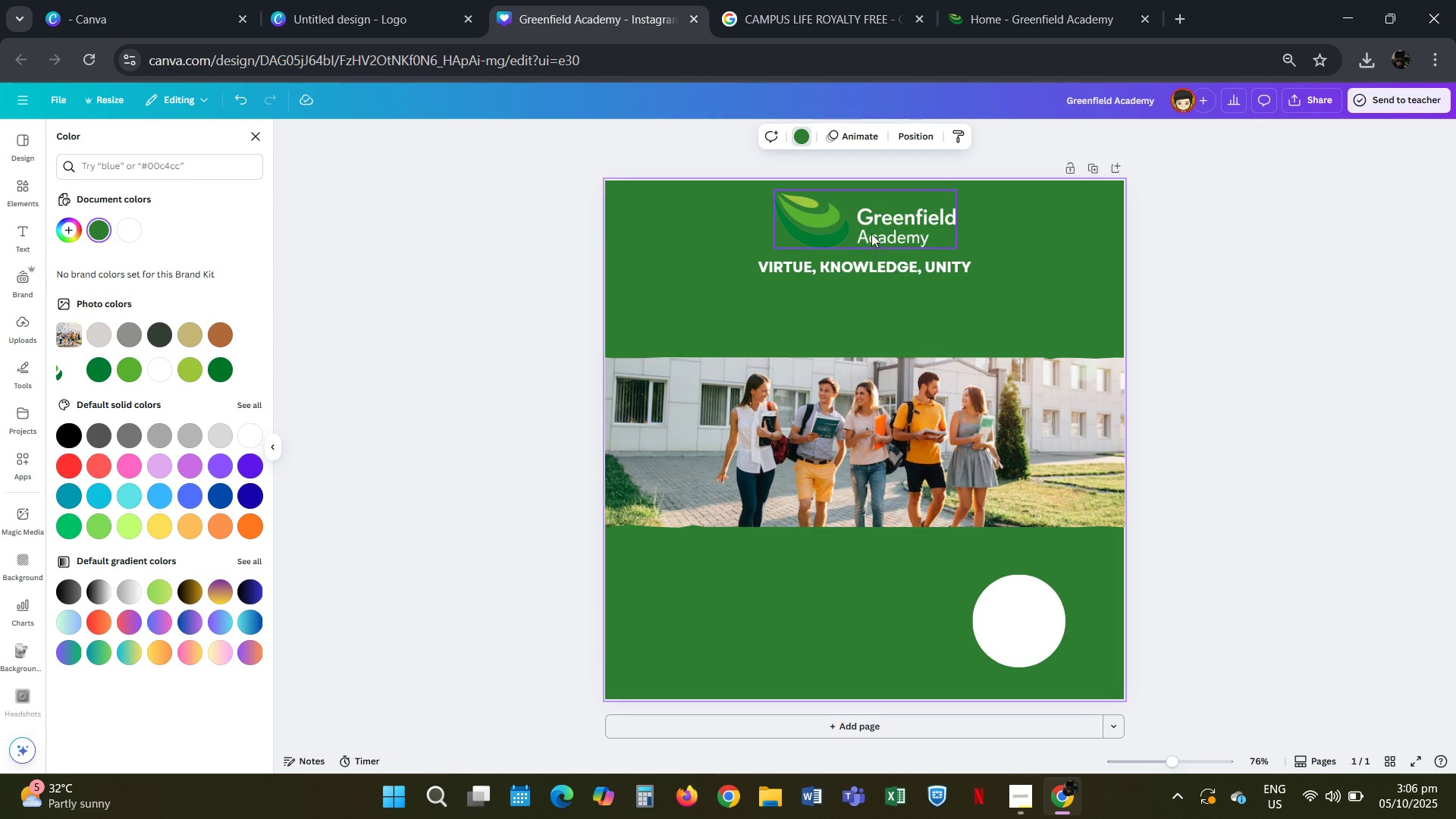 
left_click([871, 230])
 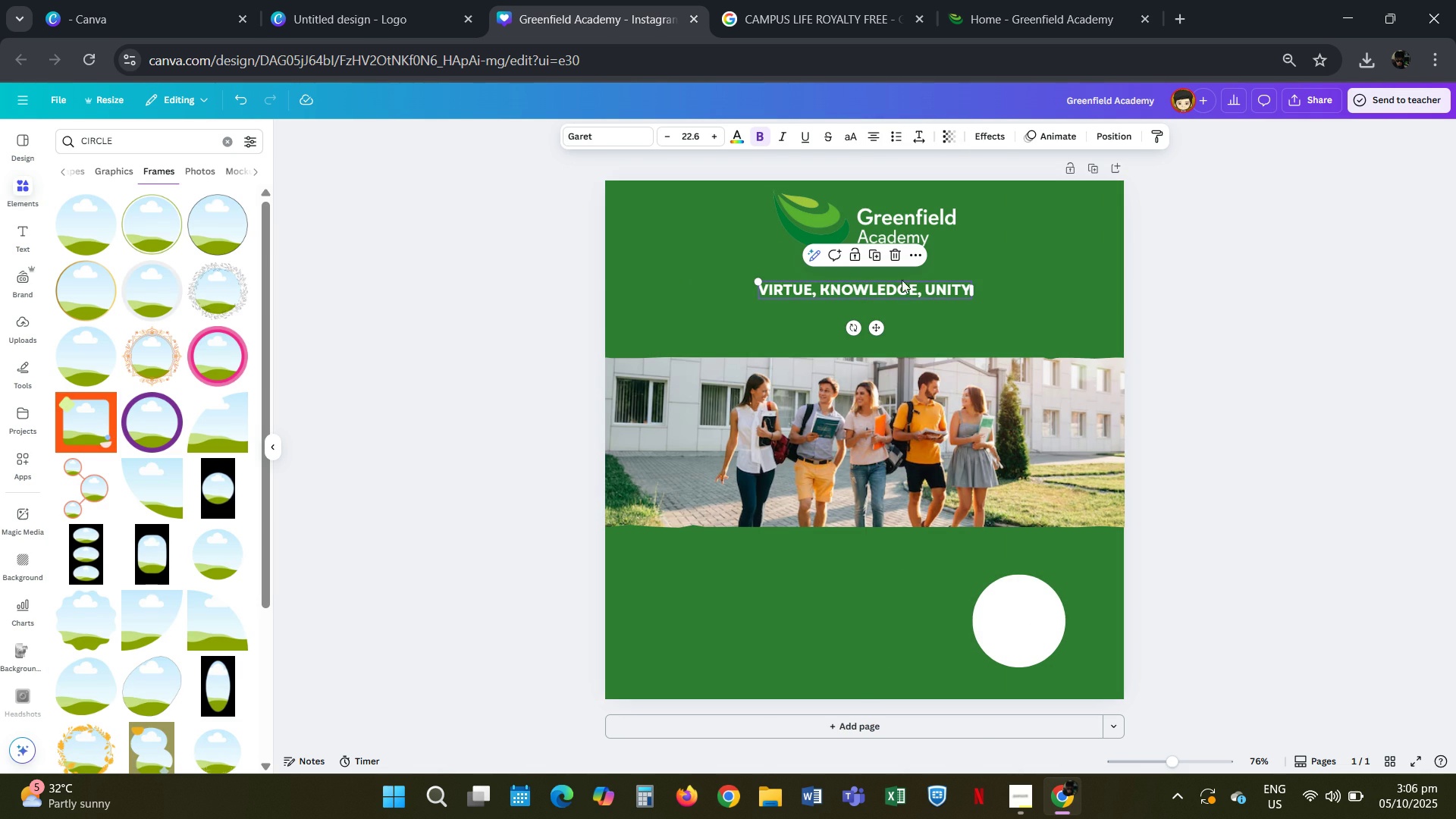 
wait(6.25)
 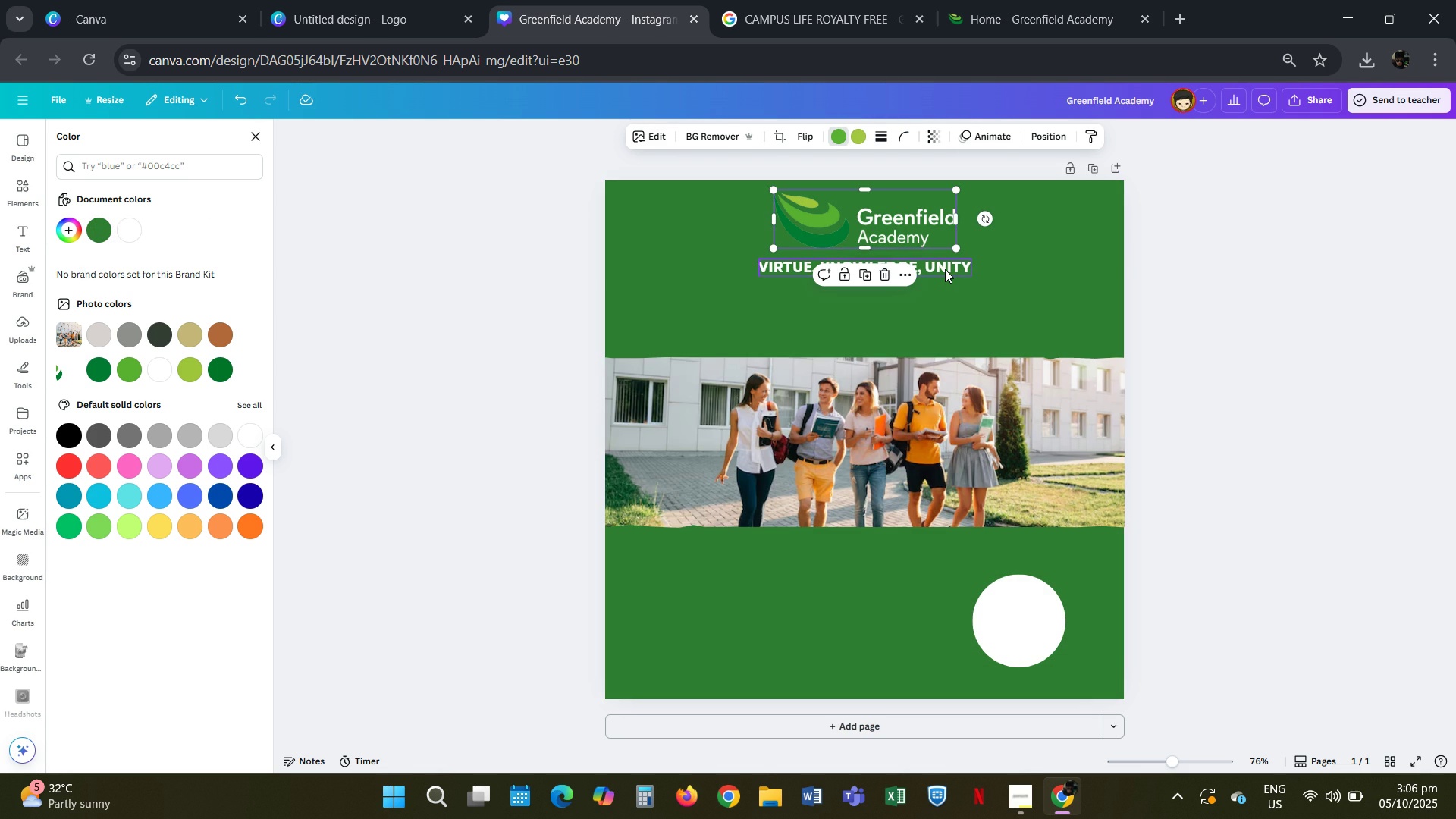 
left_click([394, 254])
 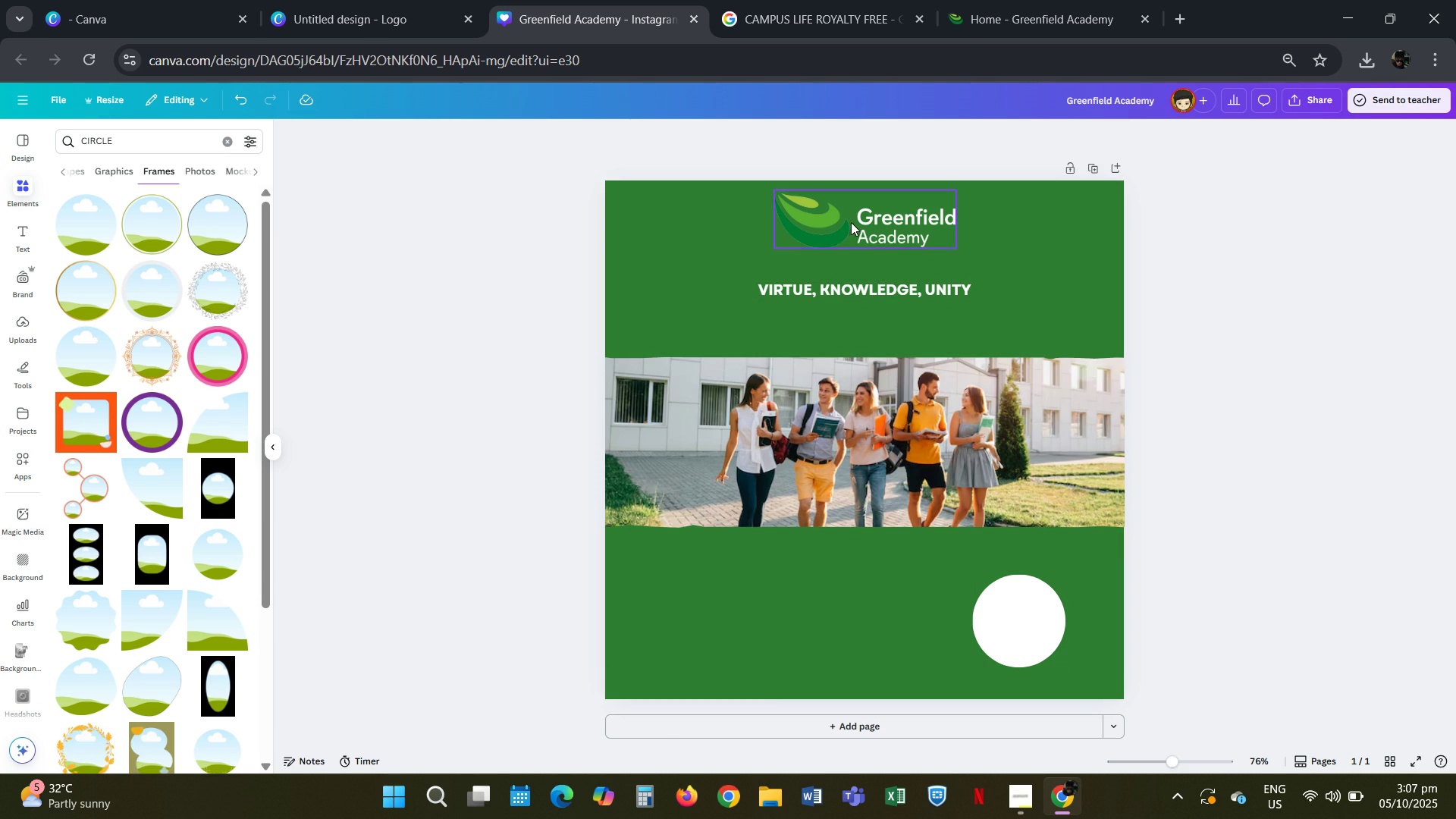 
wait(7.54)
 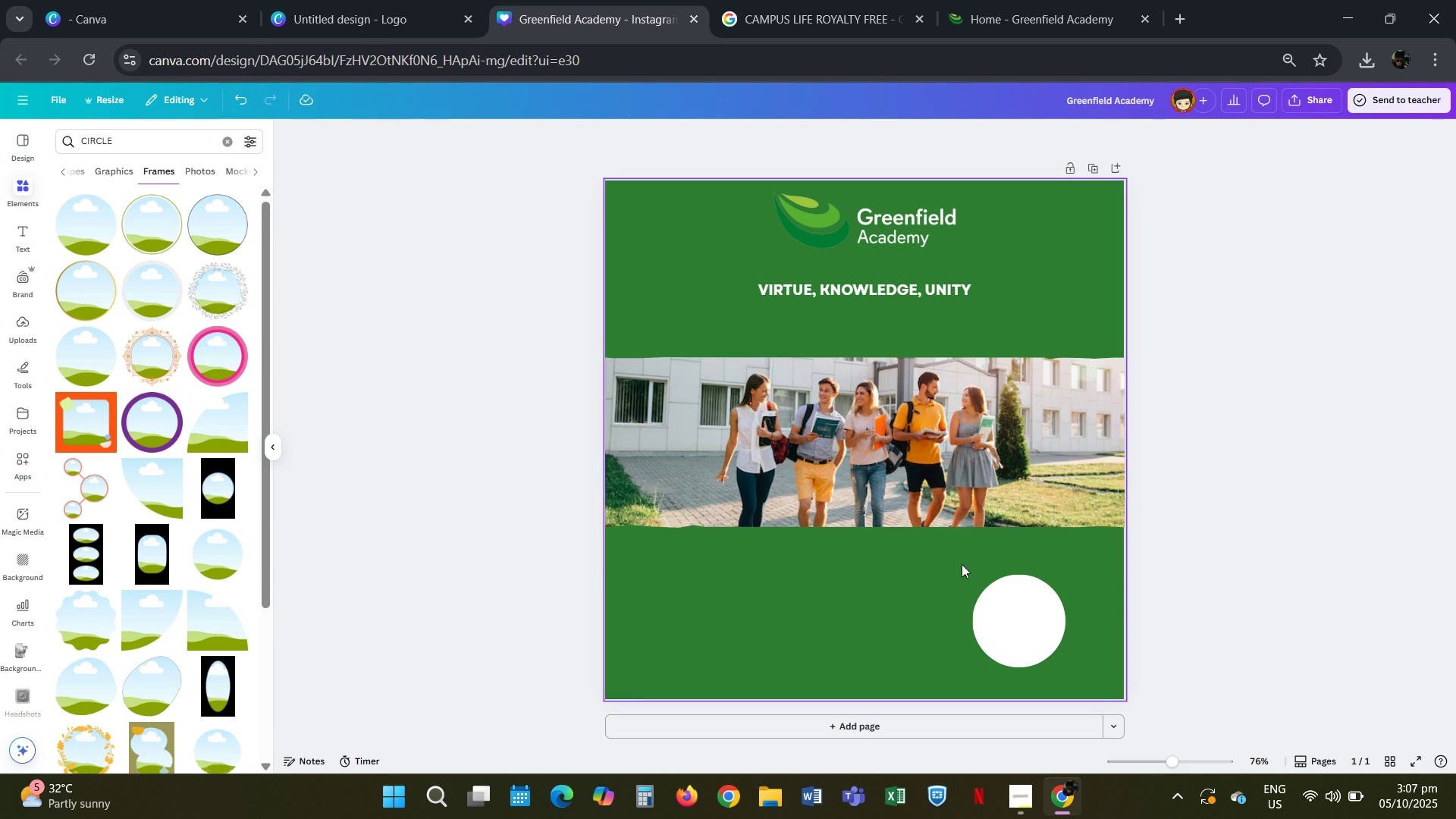 
left_click([821, 0])
 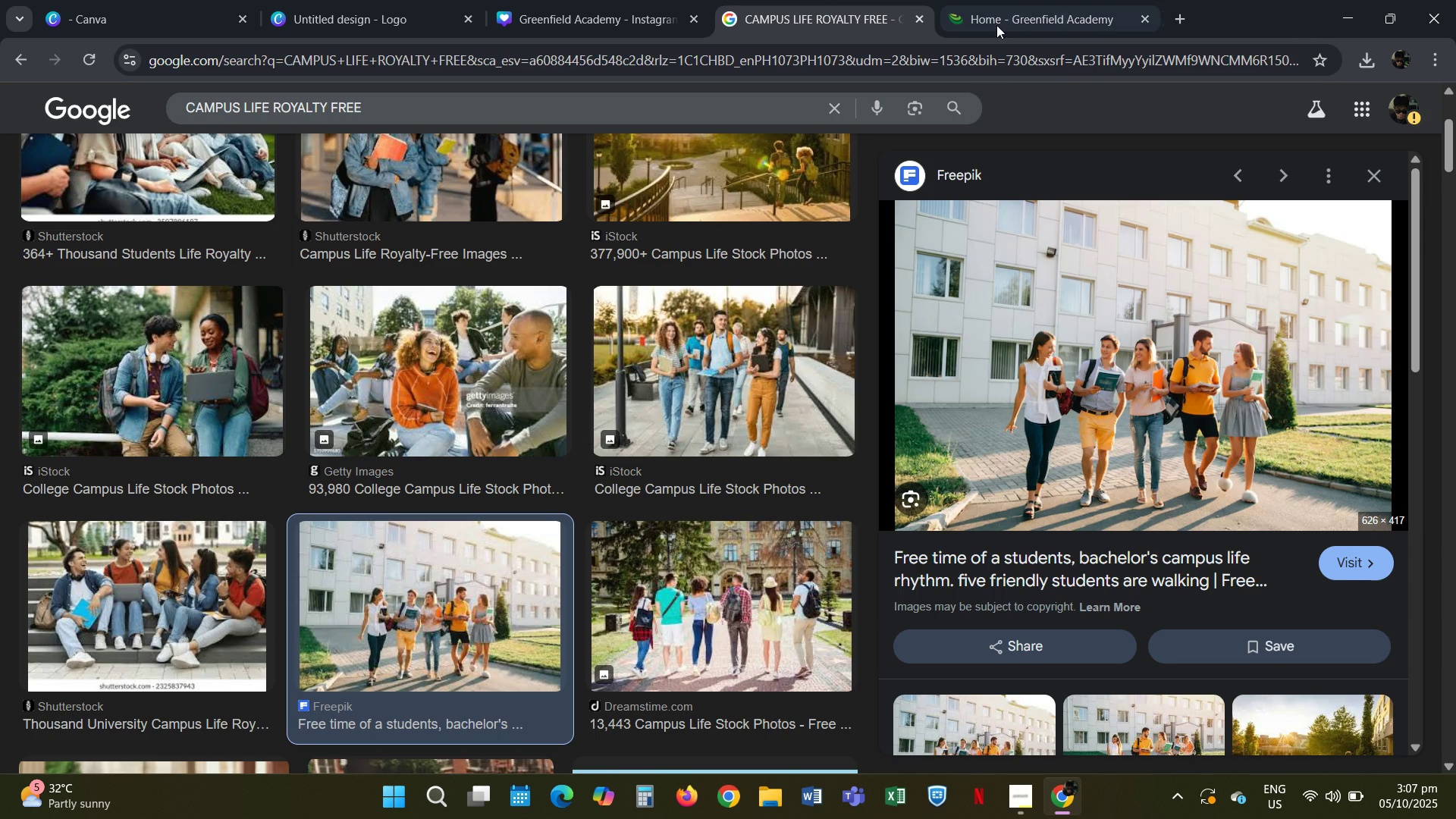 
left_click([996, 0])
 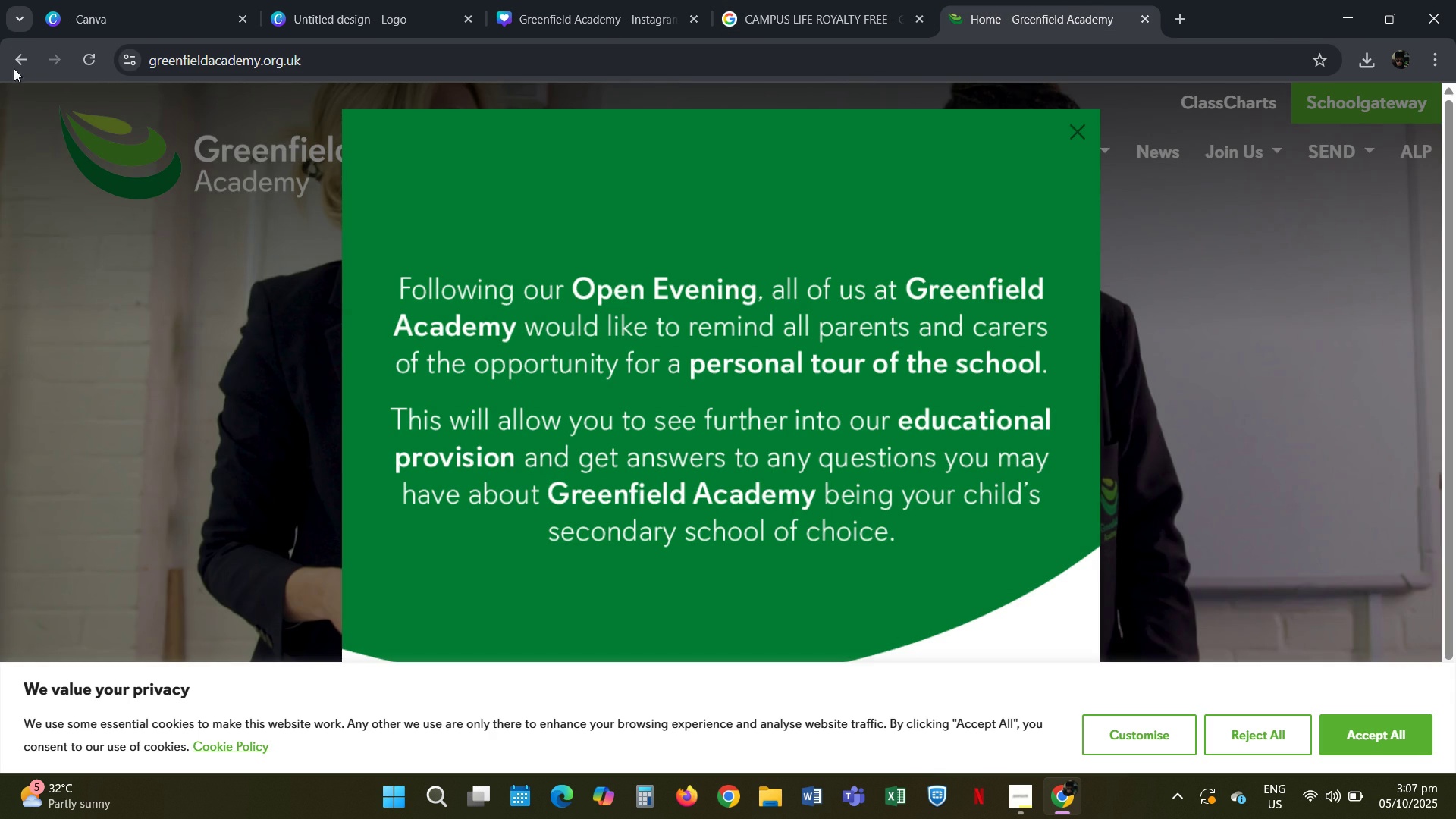 
left_click([20, 61])
 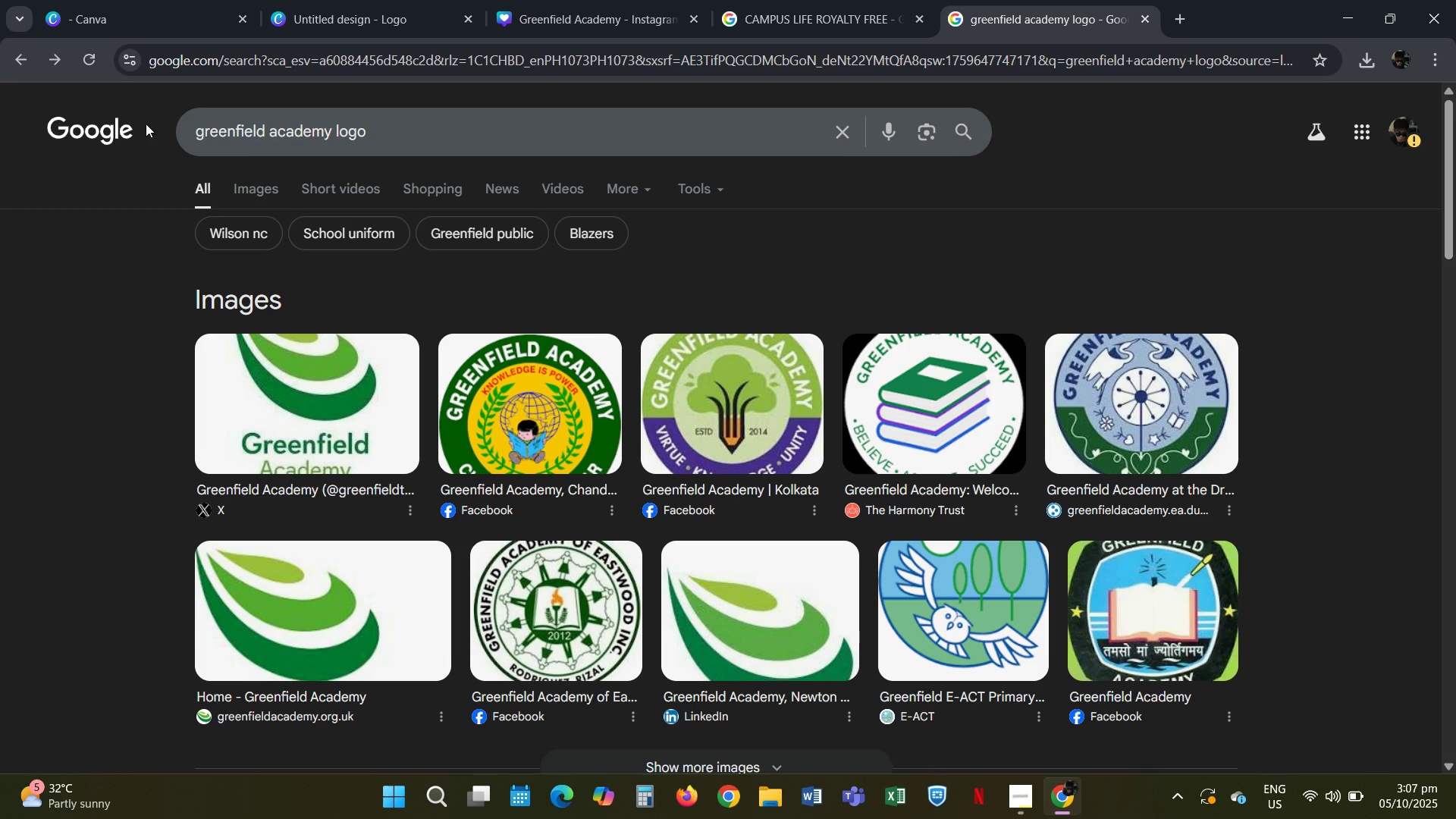 
left_click([325, 183])
 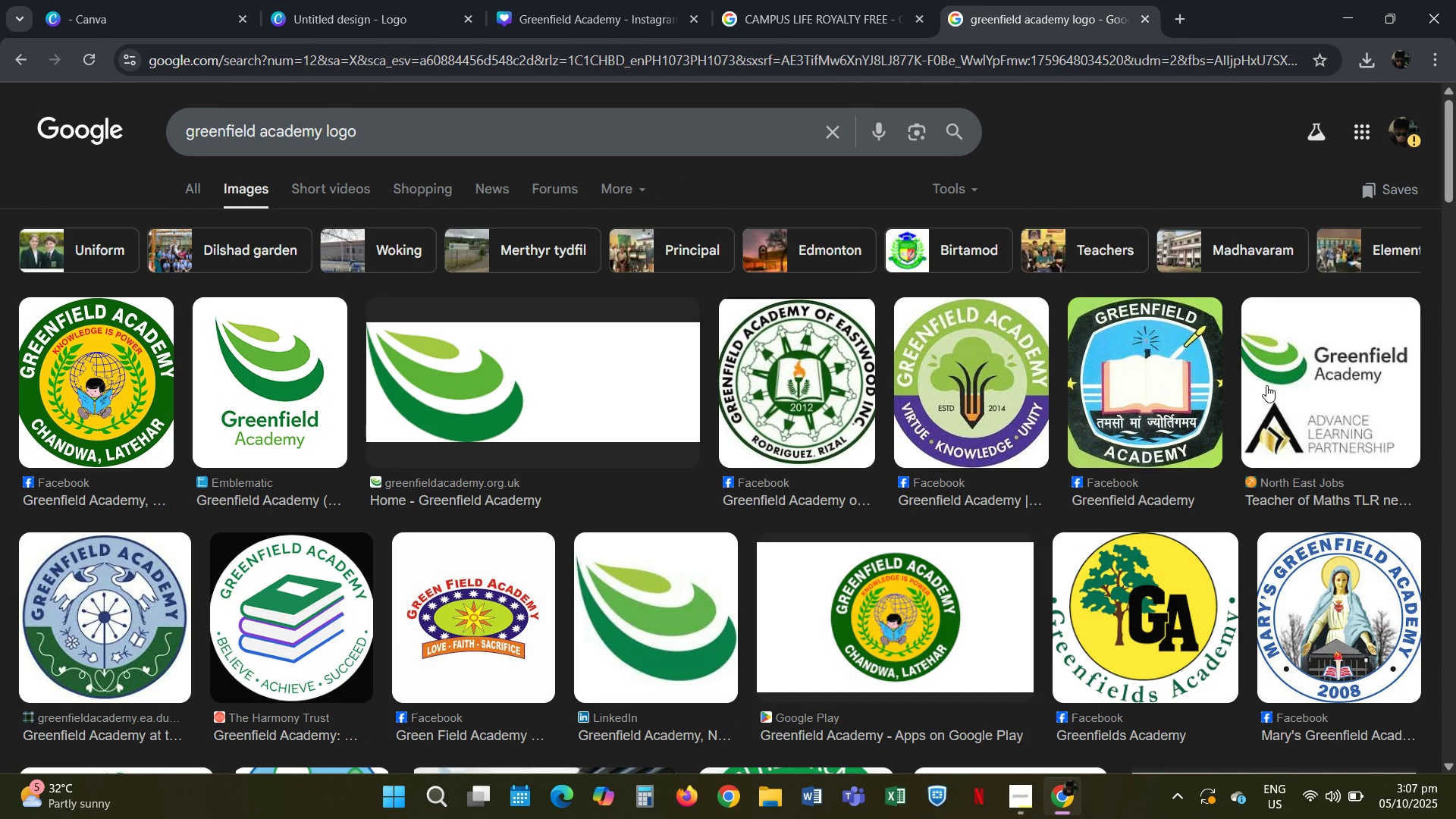 
left_click([256, 357])
 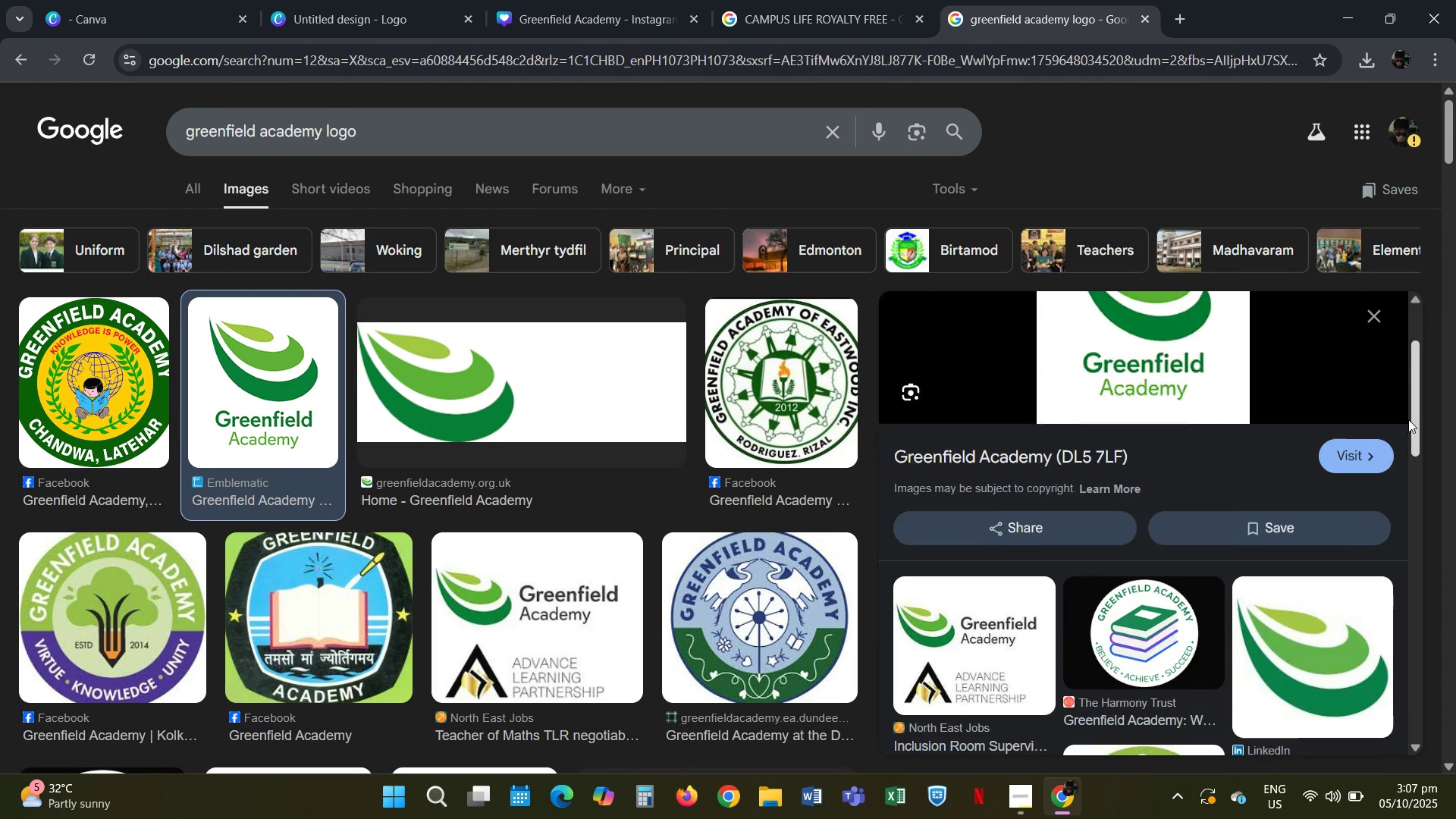 
mouse_move([1397, 506])
 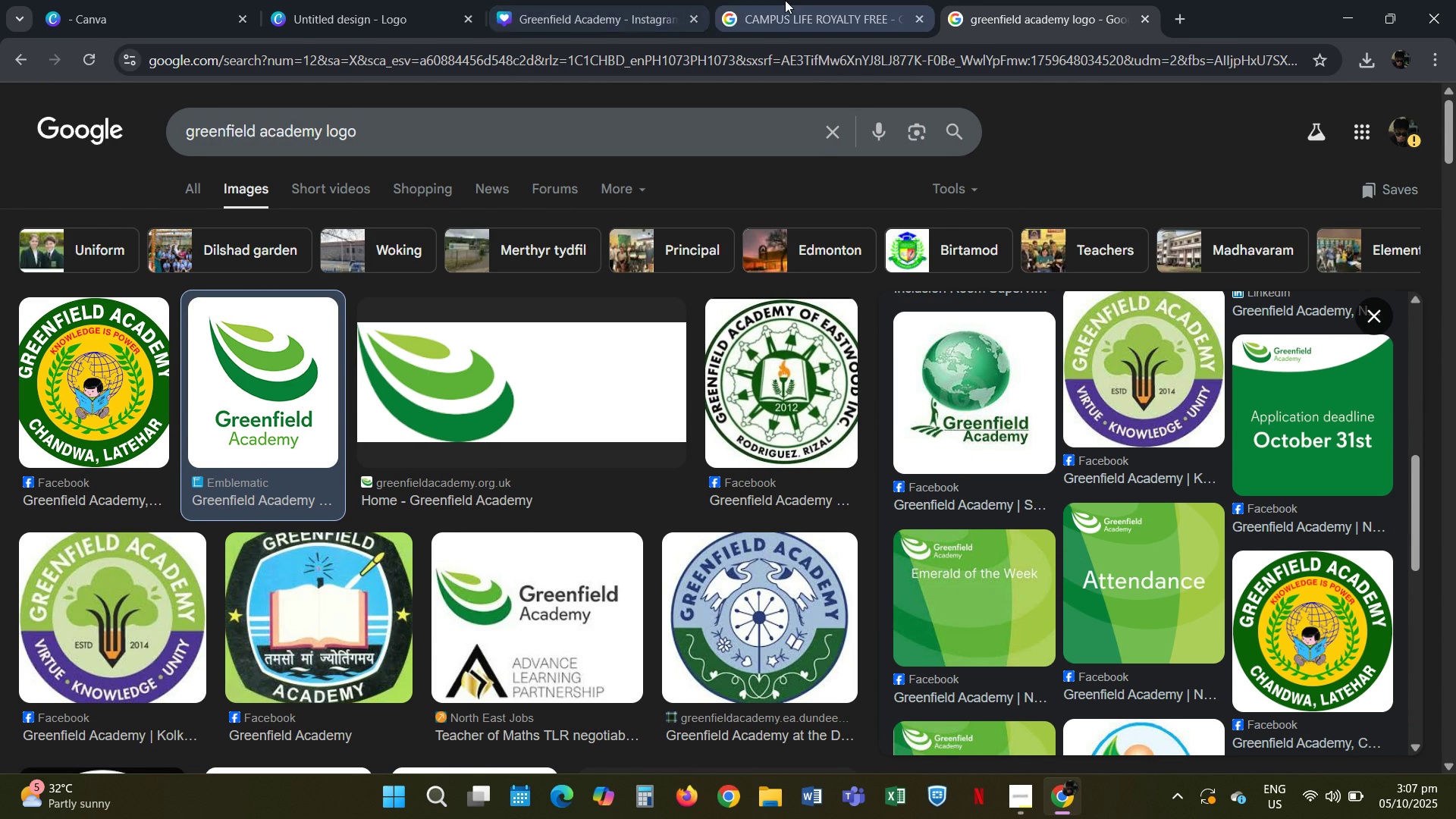 
left_click([785, 0])
 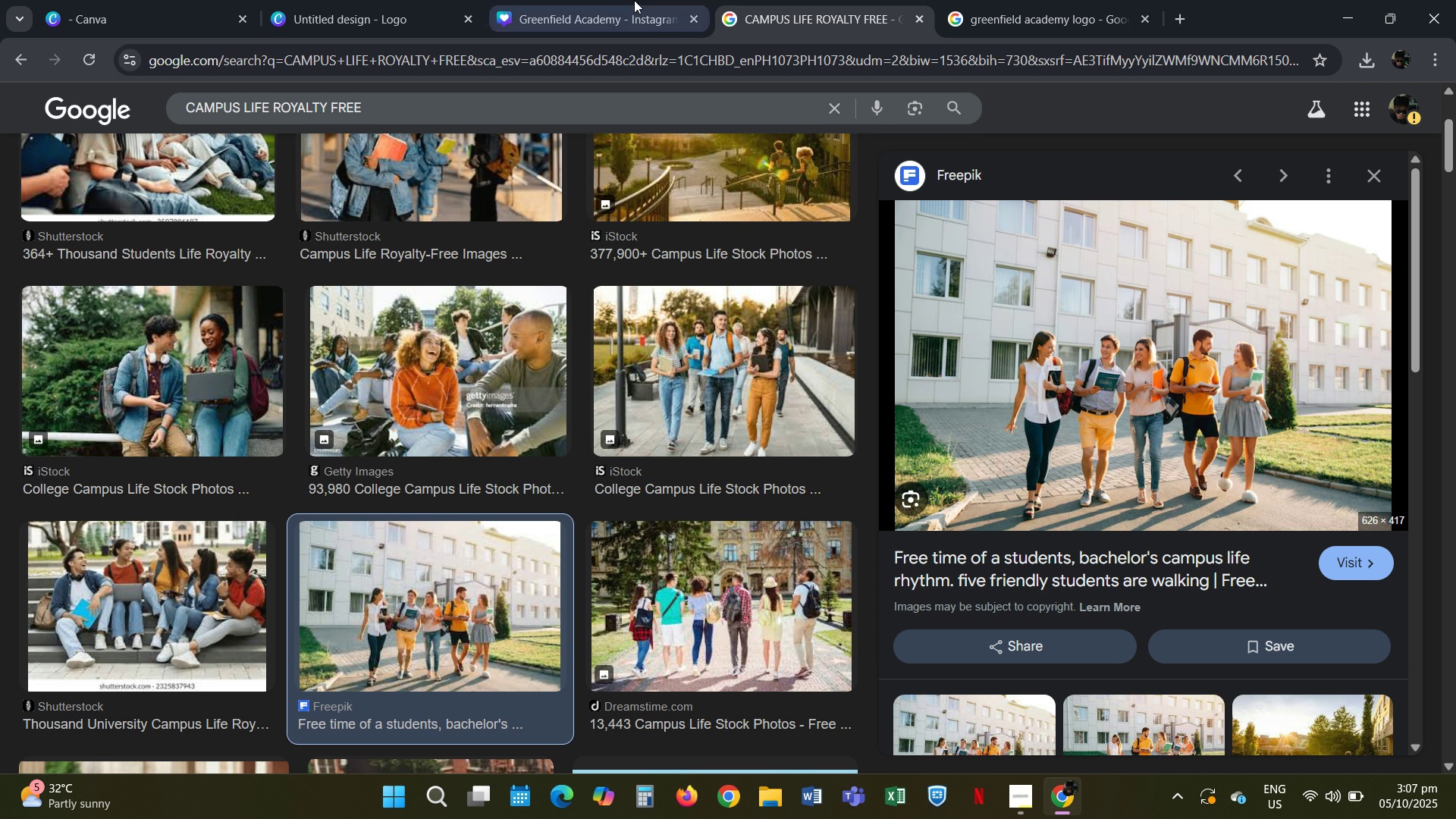 
left_click([634, 0])
 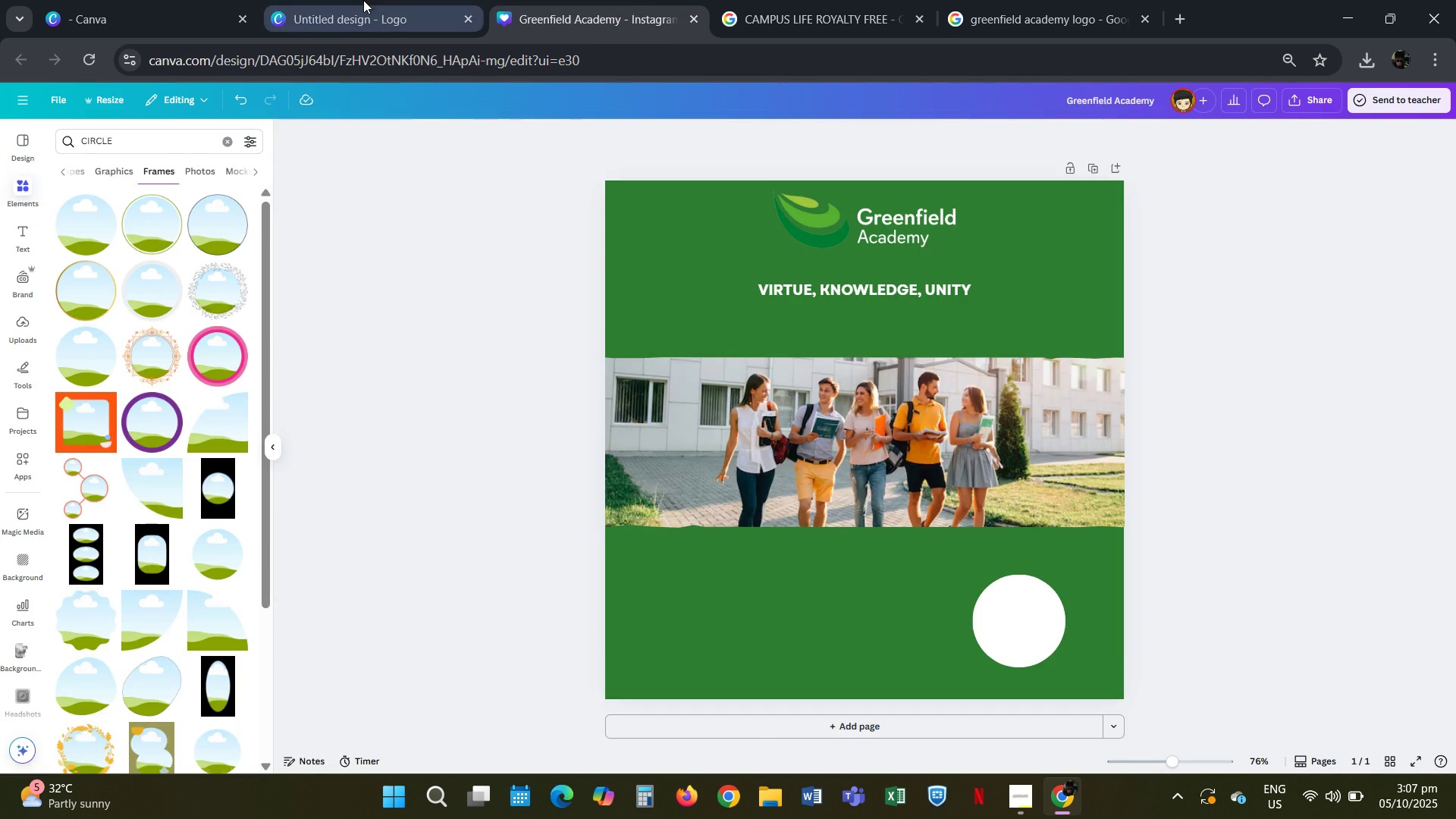 
double_click([363, 0])
 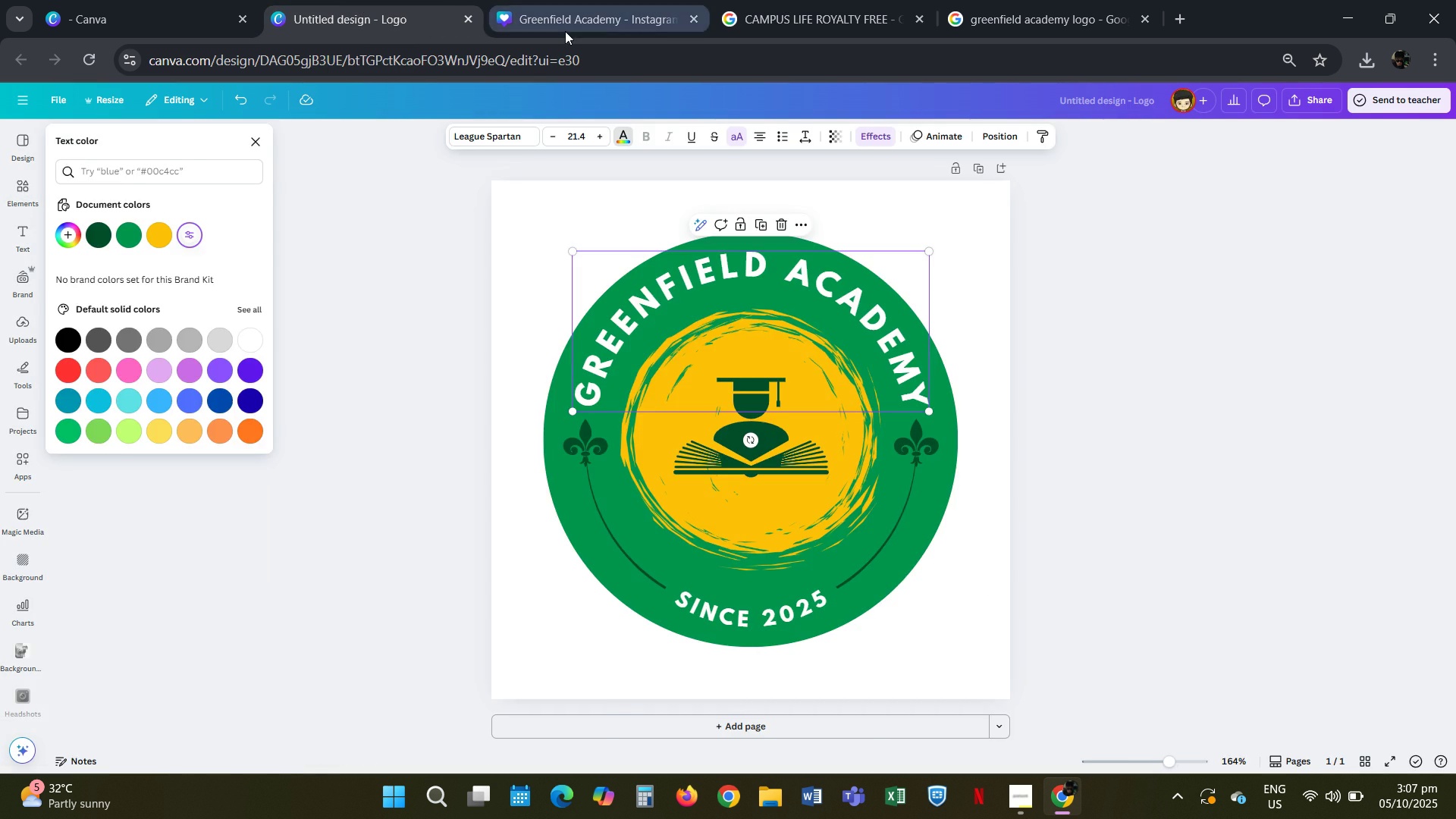 
left_click([565, 31])
 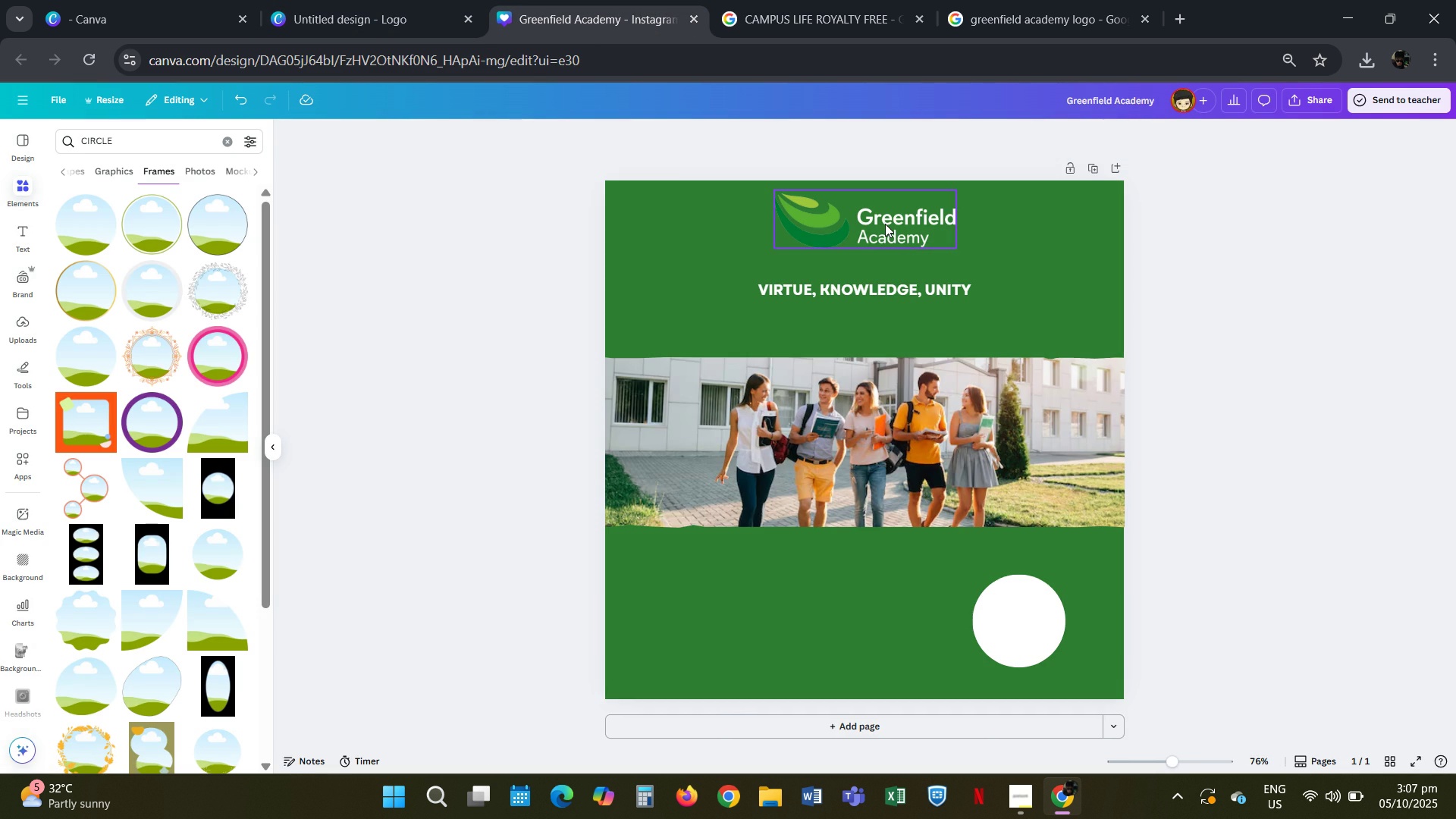 
left_click([885, 224])
 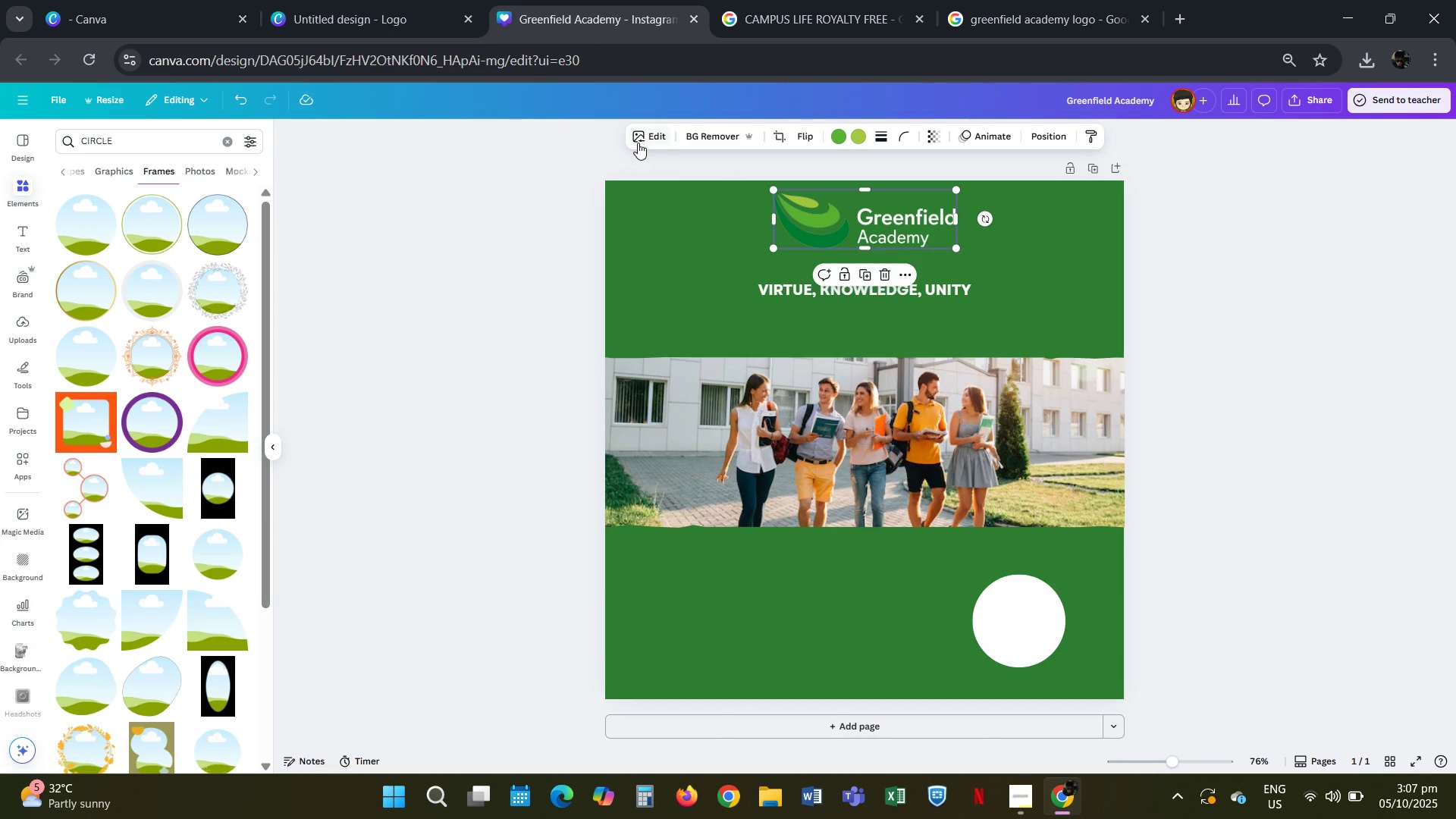 
left_click([642, 136])
 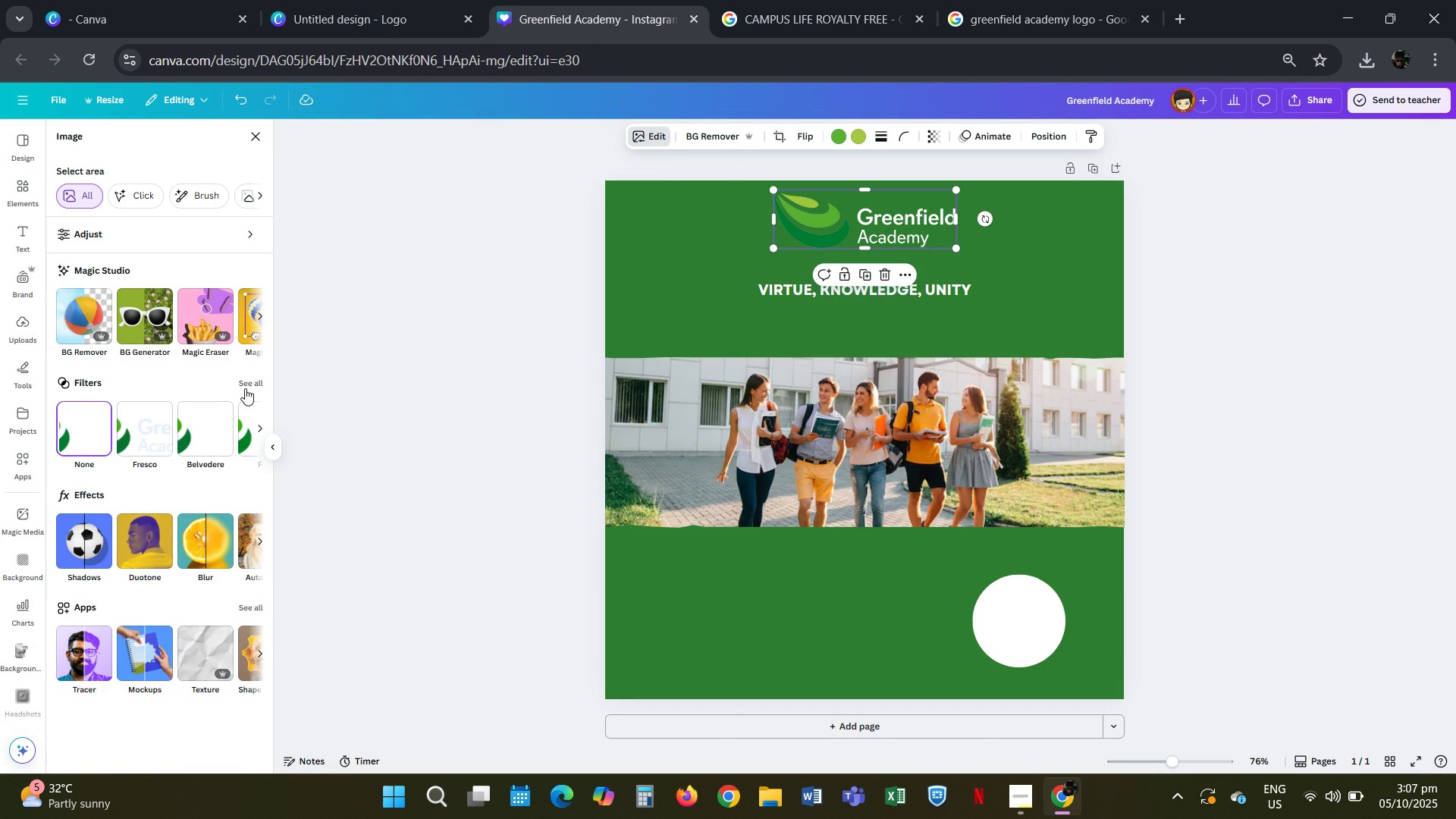 
wait(6.87)
 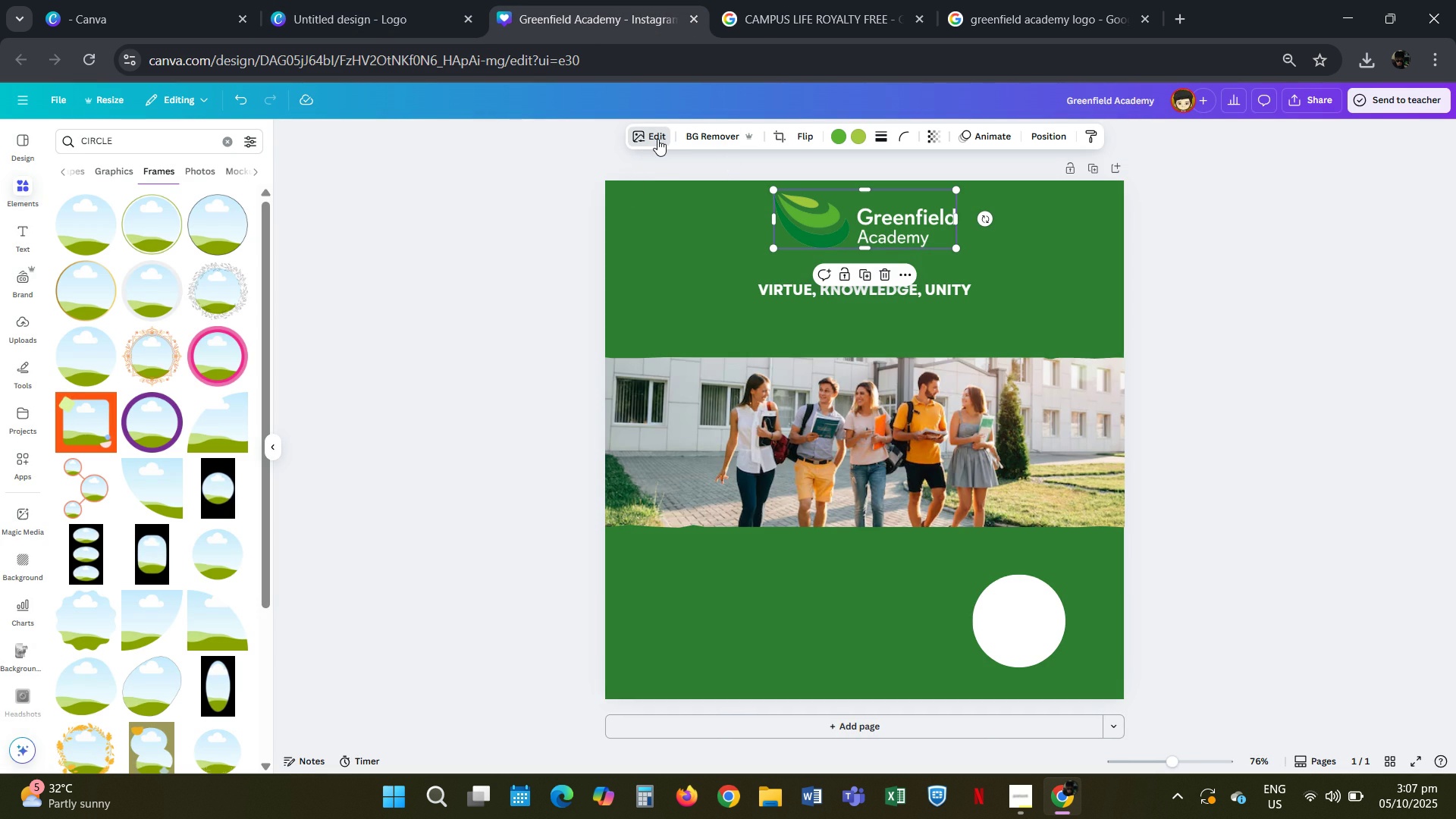 
left_click([124, 535])
 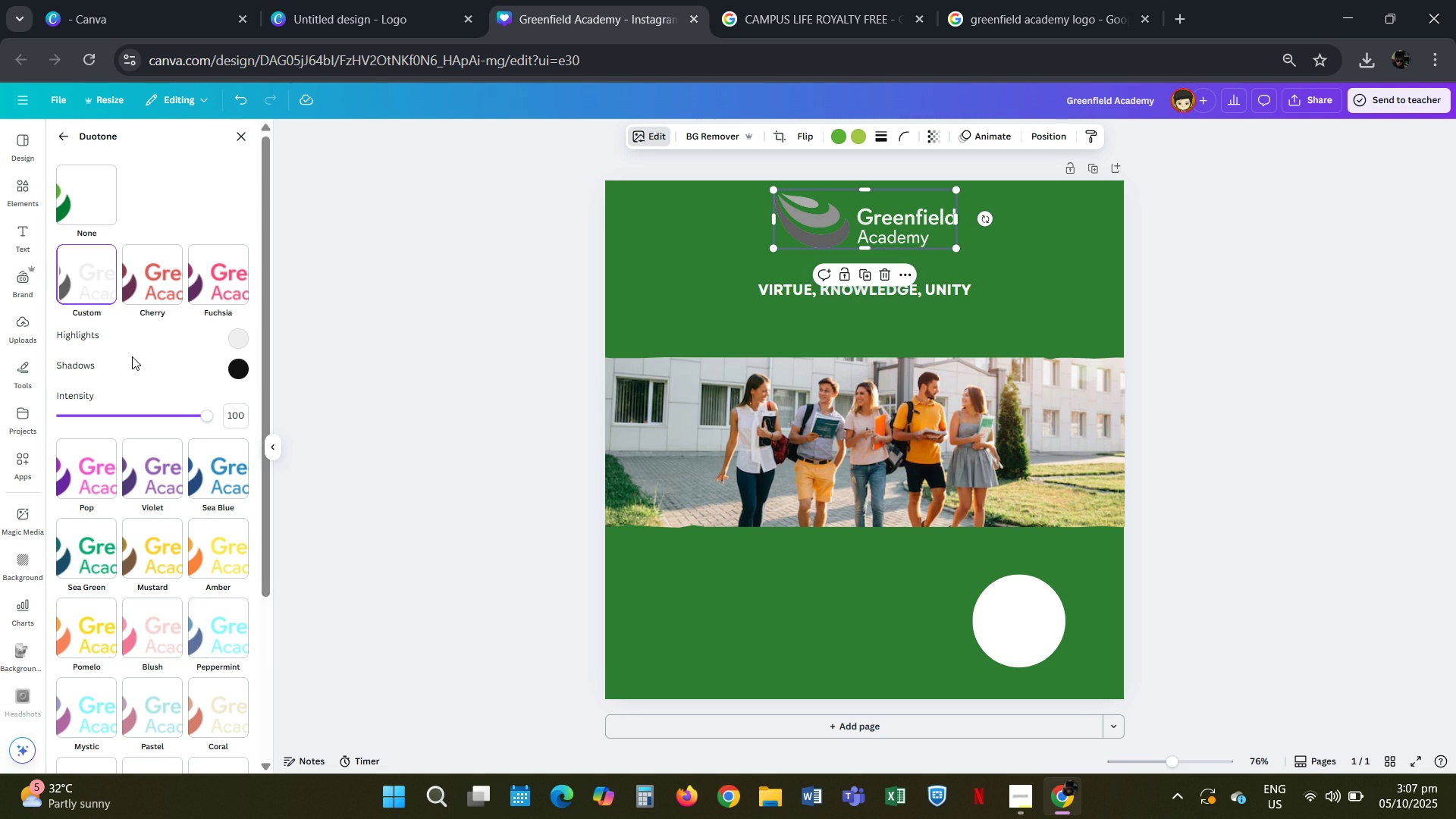 
scroll: coordinate [204, 637], scroll_direction: up, amount: 4.0
 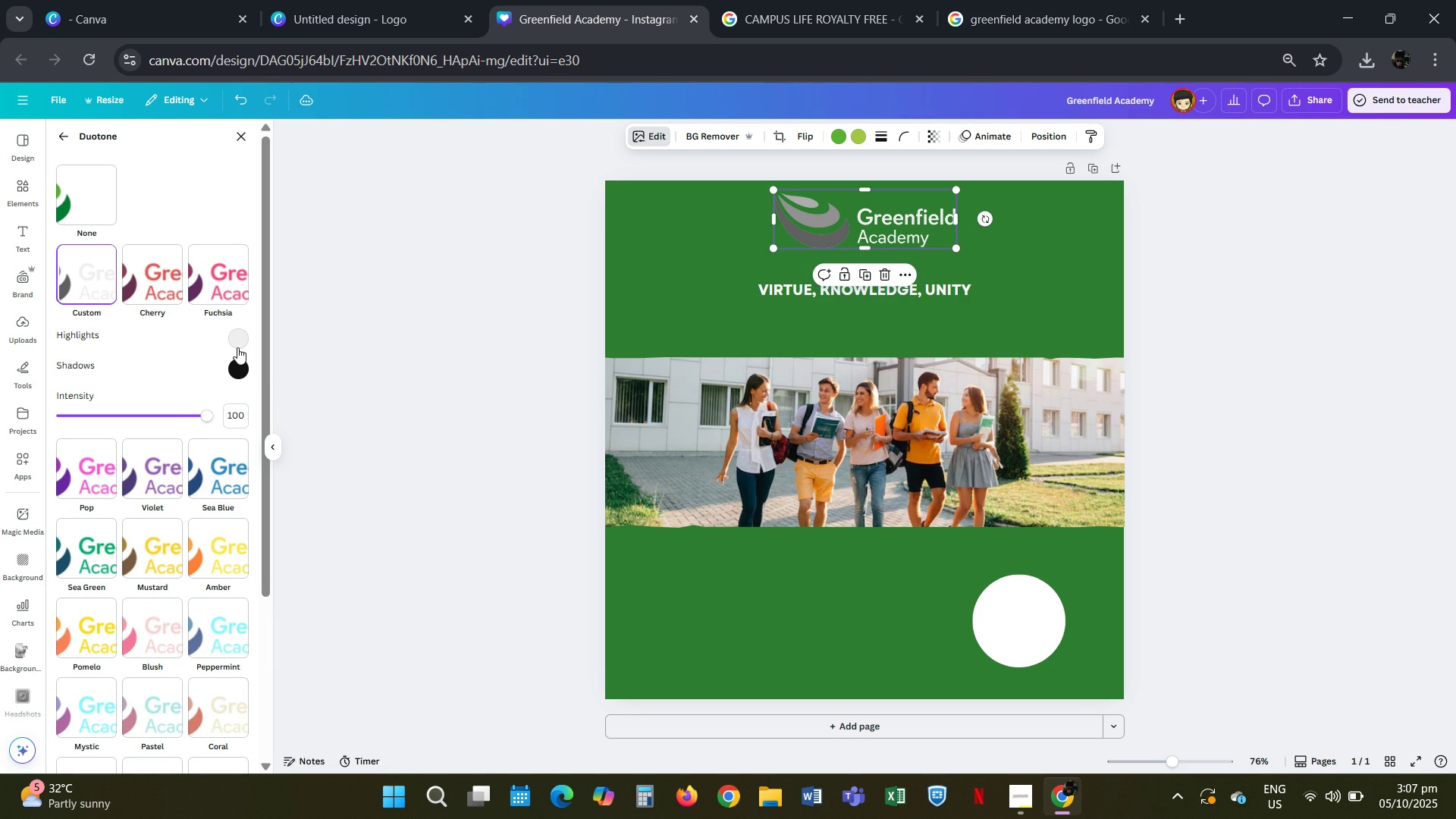 
left_click([237, 339])
 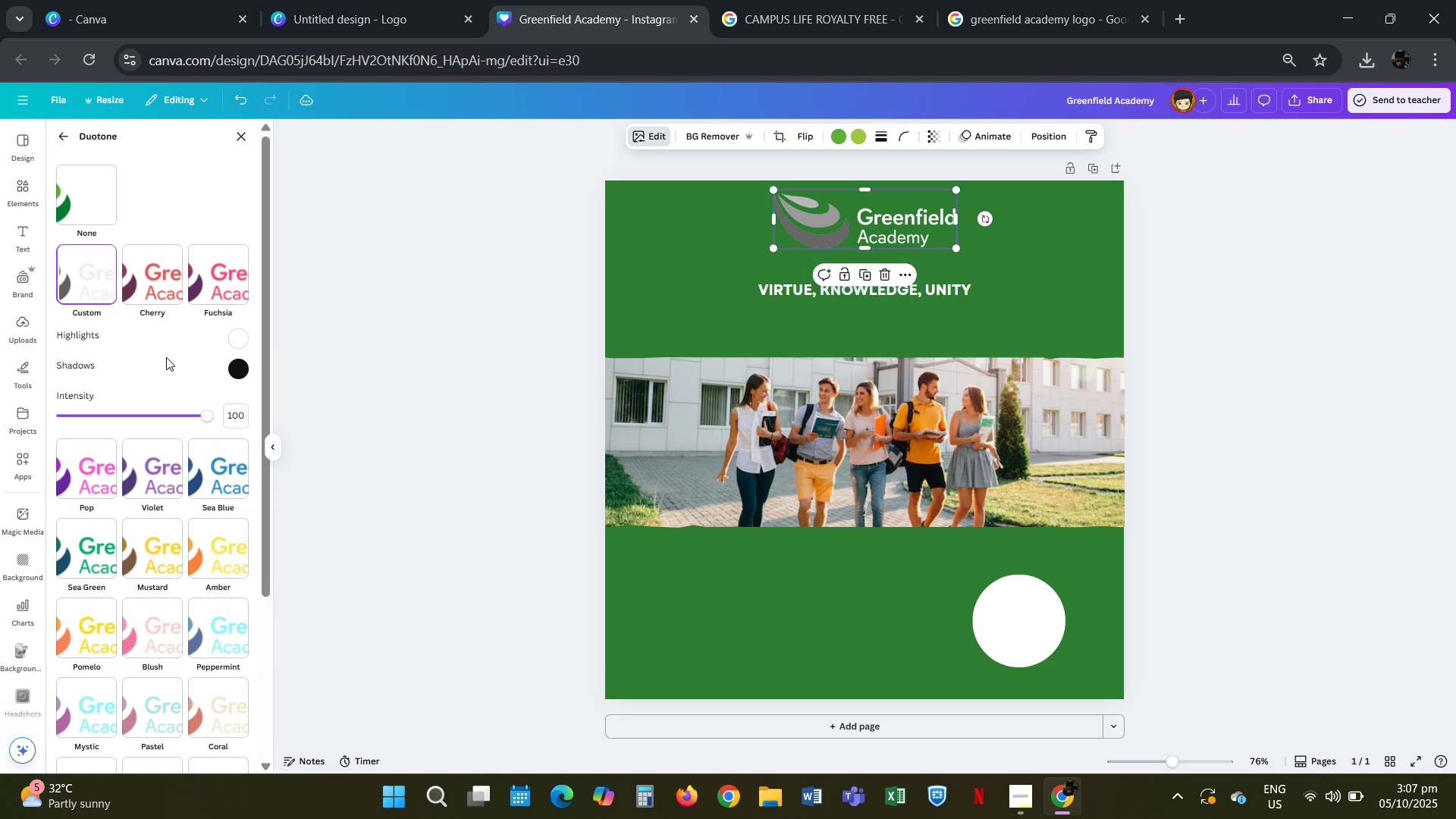 
left_click([235, 369])
 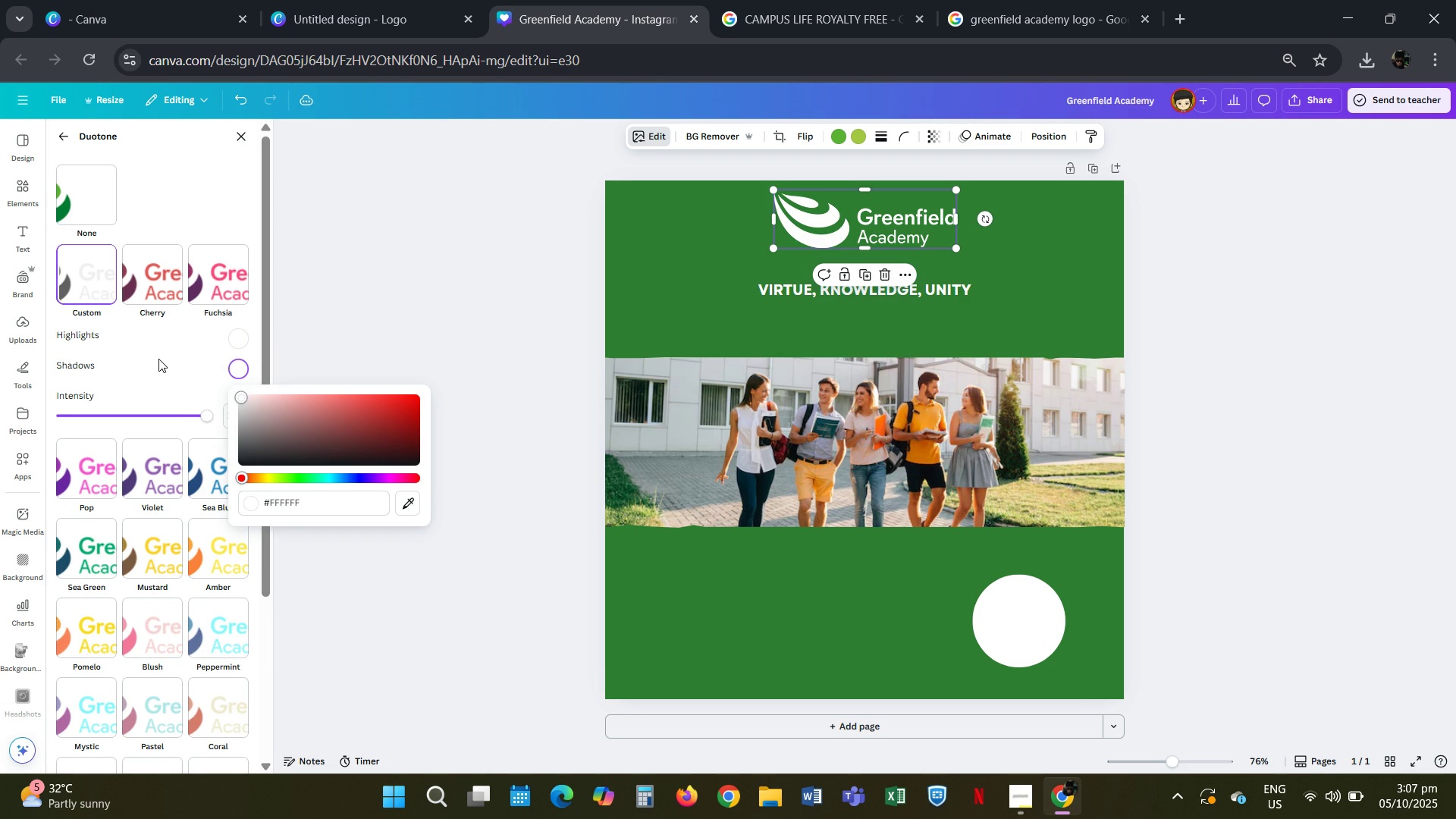 
left_click([141, 365])
 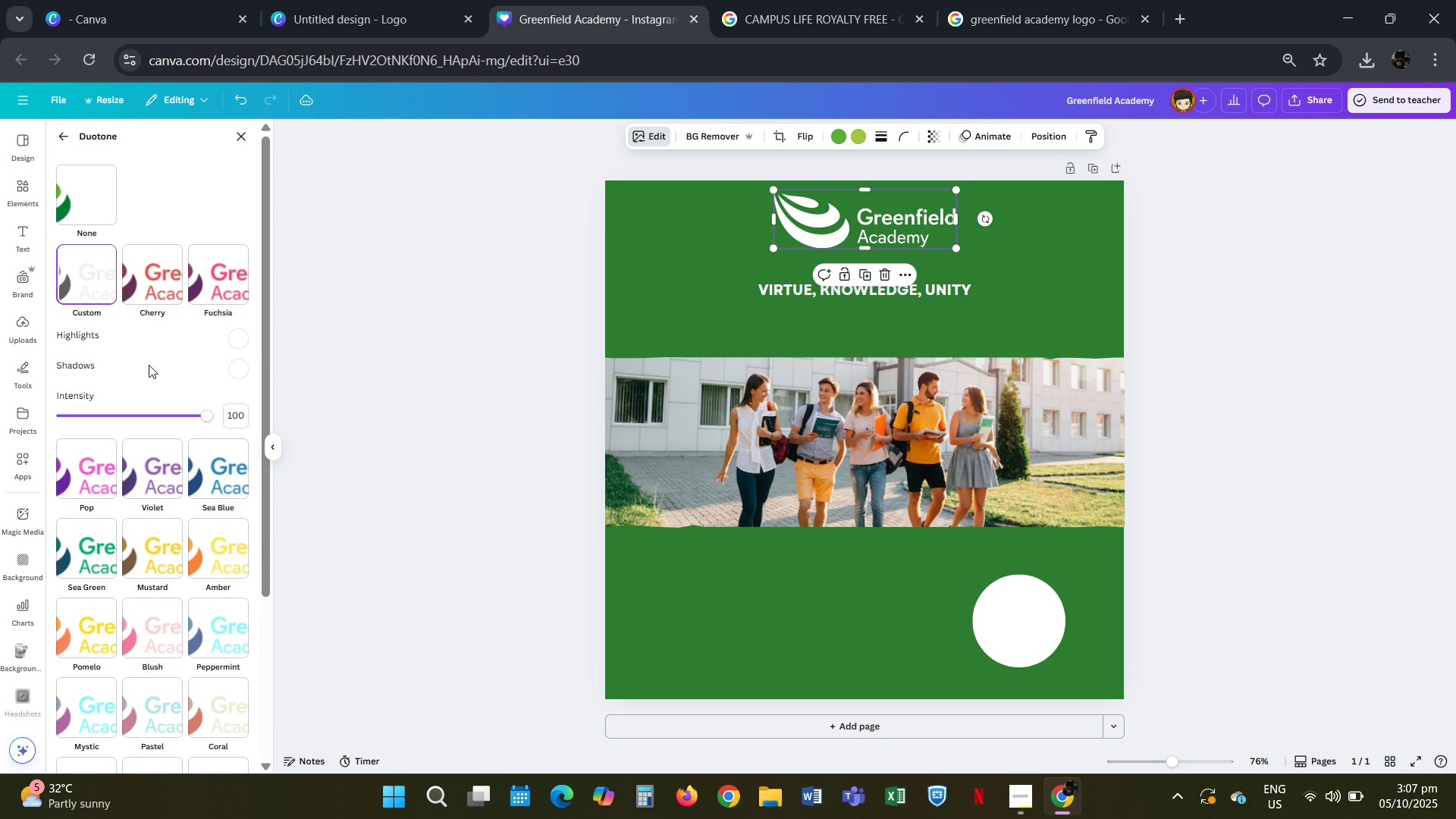 
left_click([144, 365])
 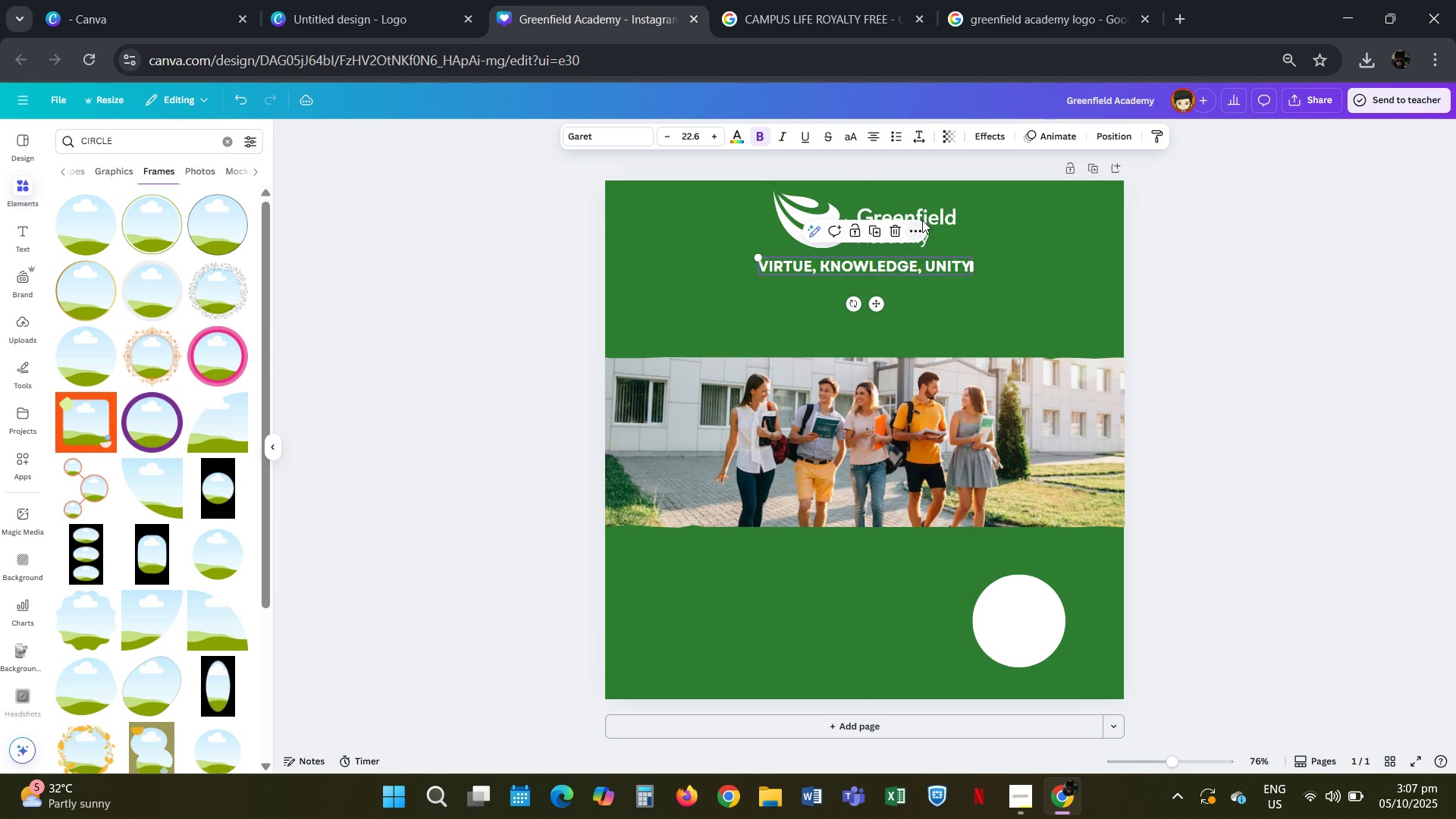 
wait(9.88)
 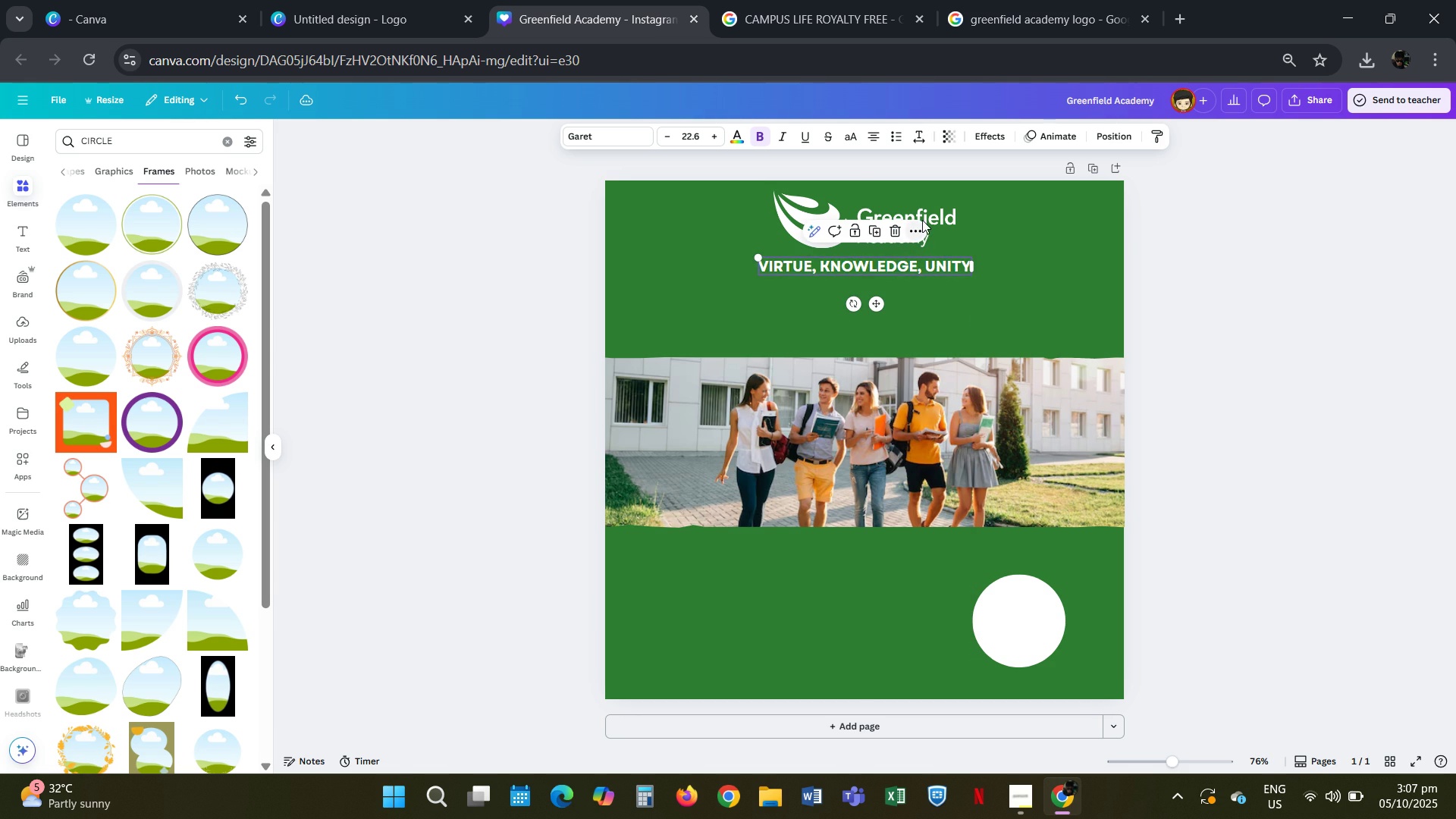 
left_click([935, 264])
 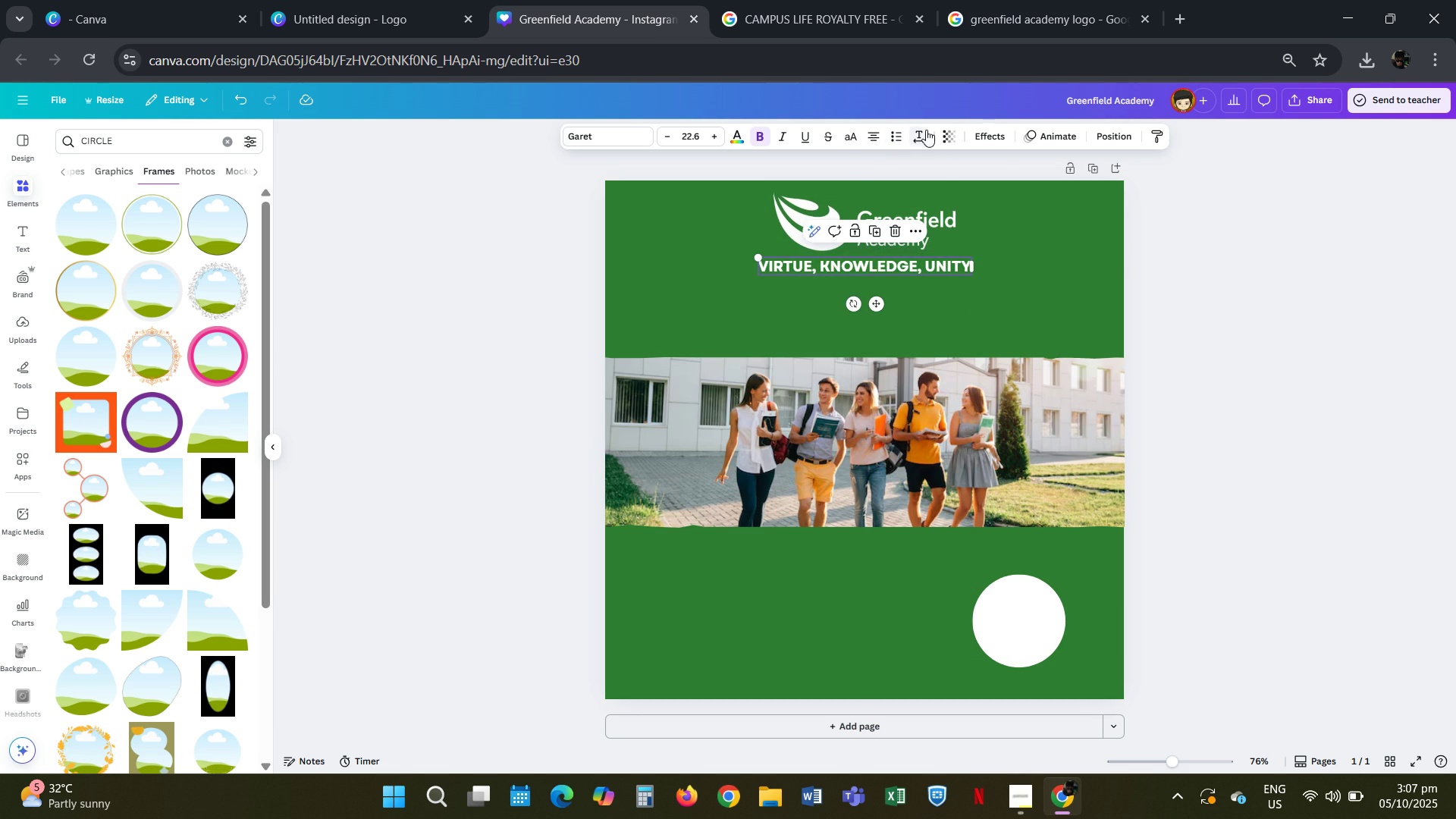 
left_click([926, 130])
 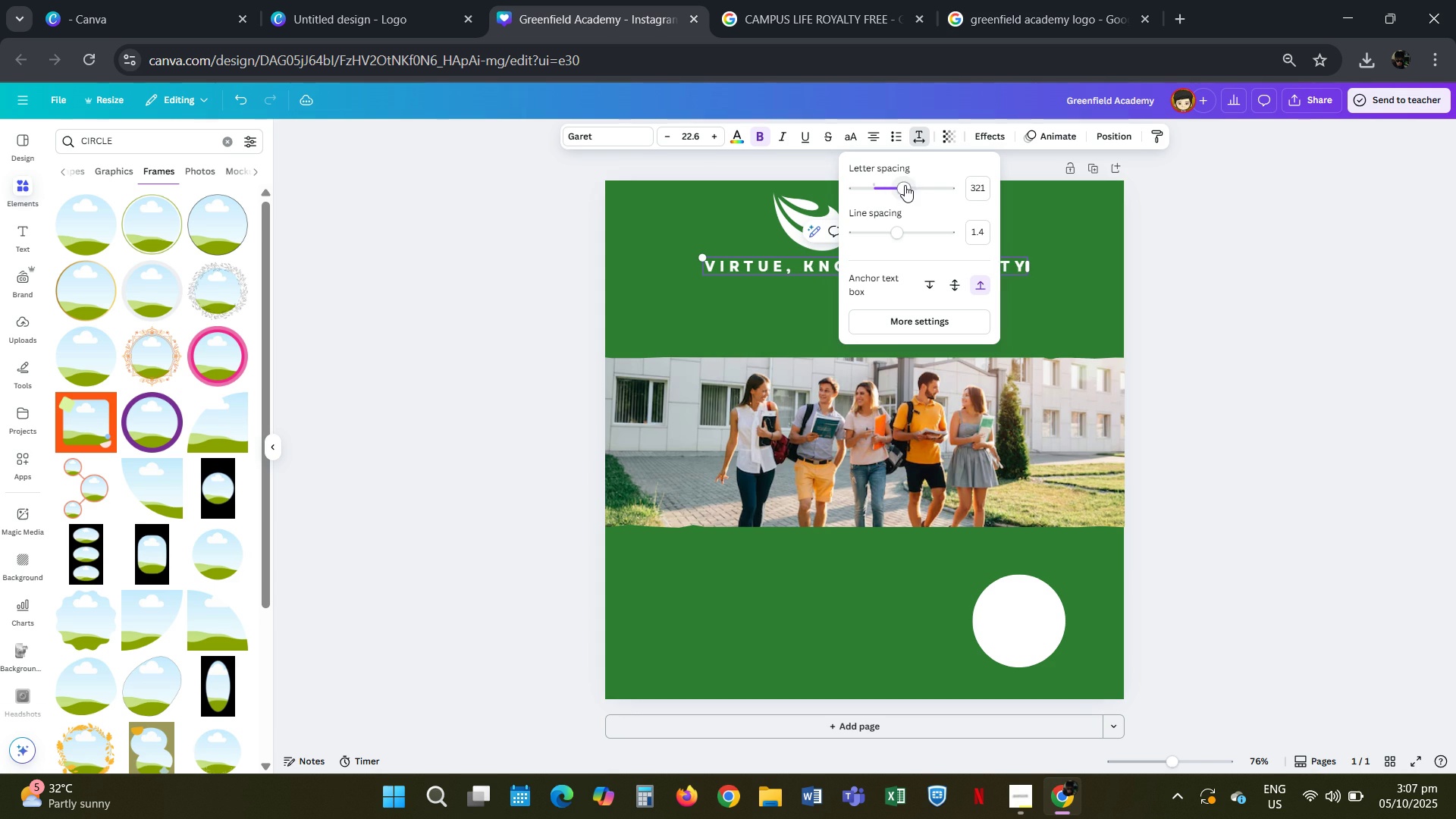 
left_click([1174, 253])
 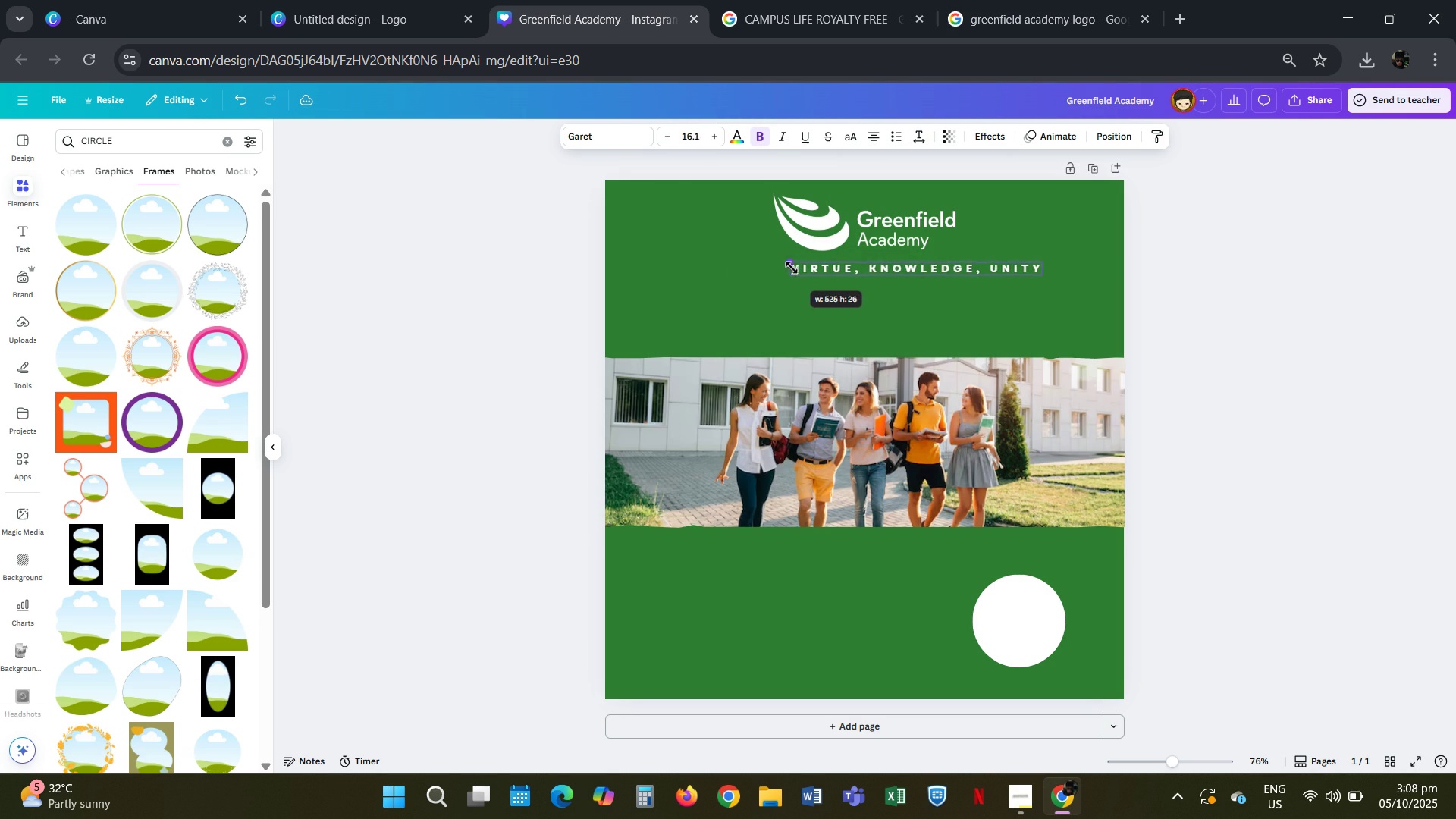 
wait(8.03)
 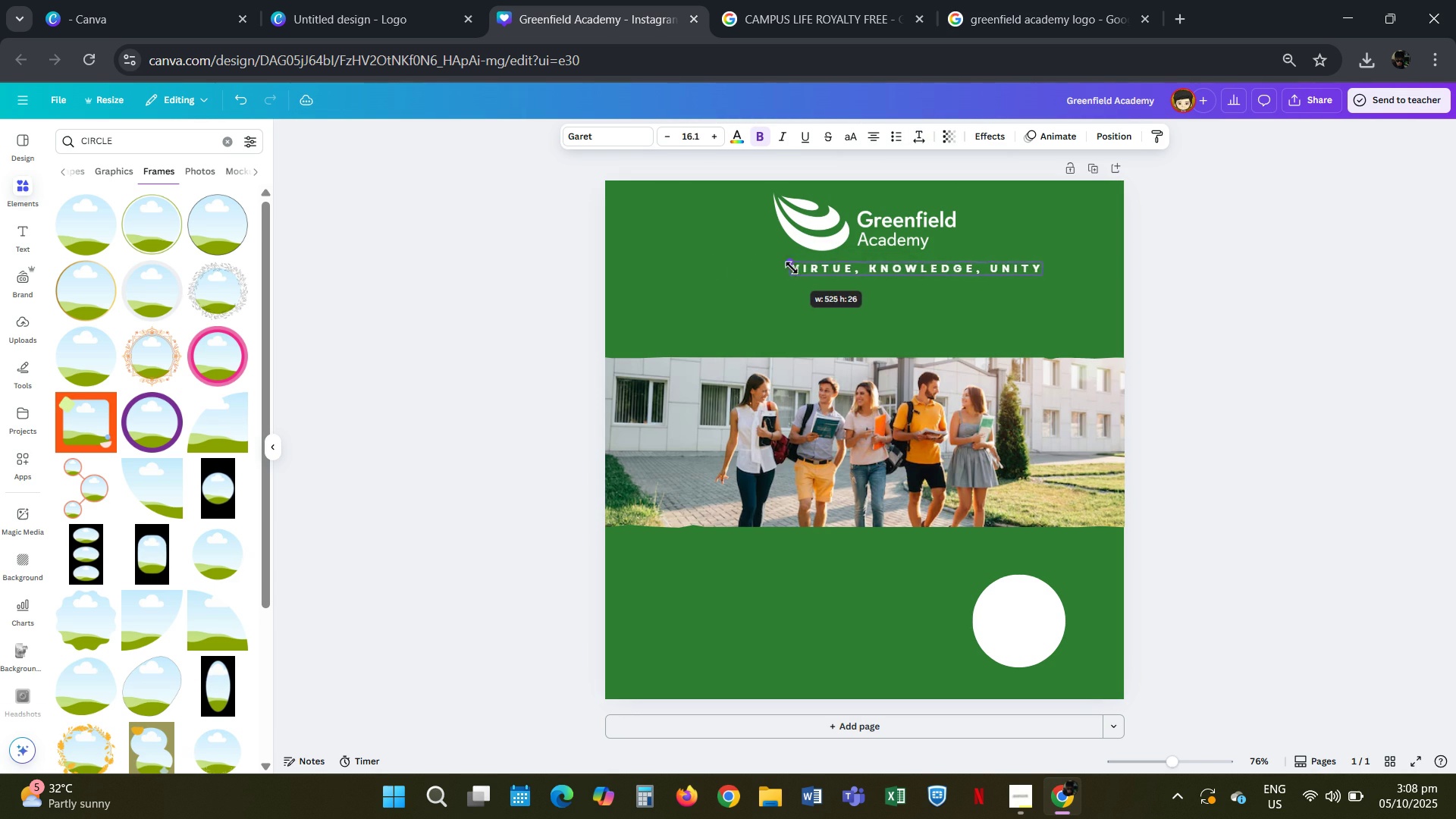 
left_click([1316, 344])
 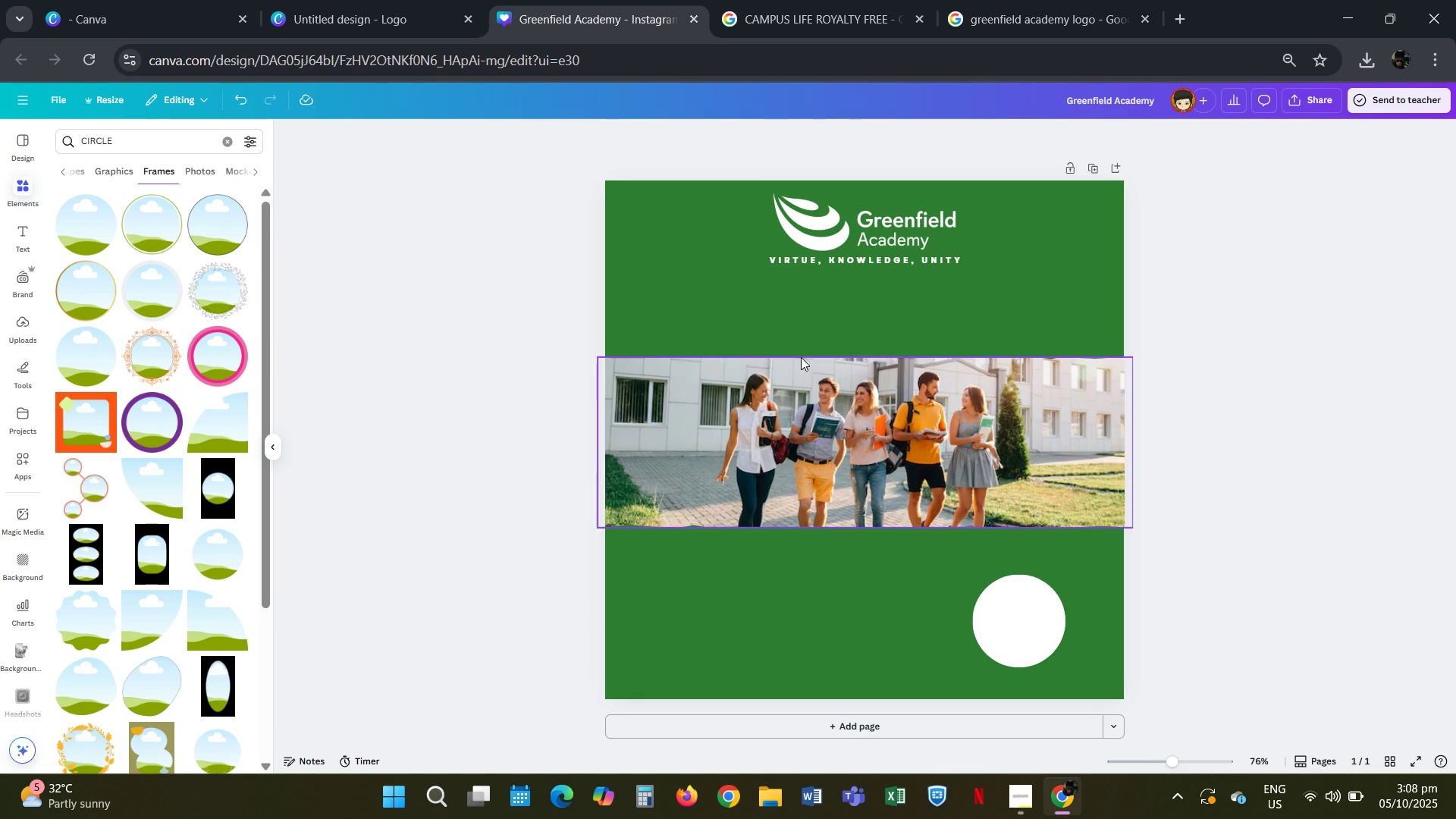 
left_click([799, 0])
 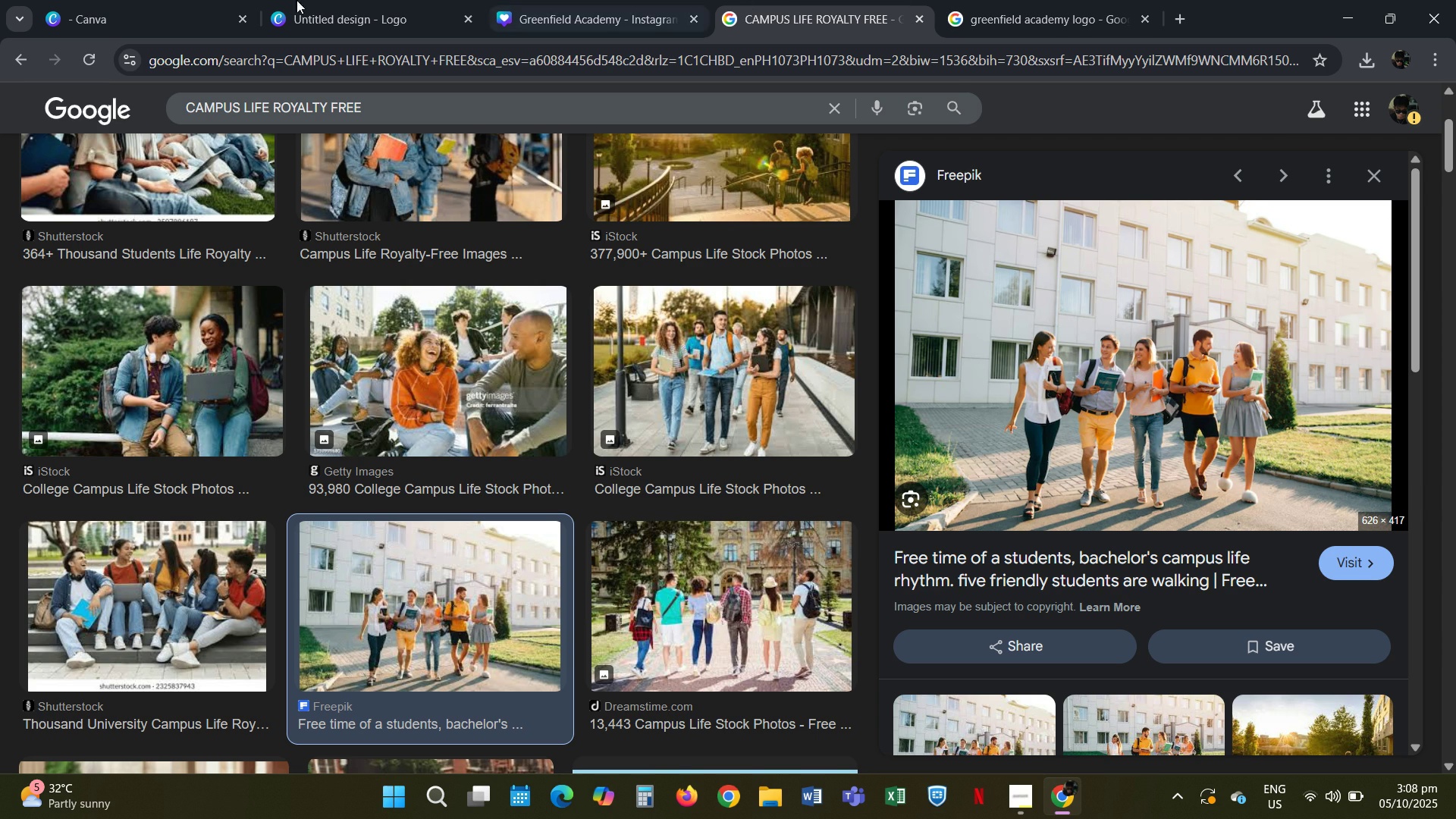 
left_click([344, 0])
 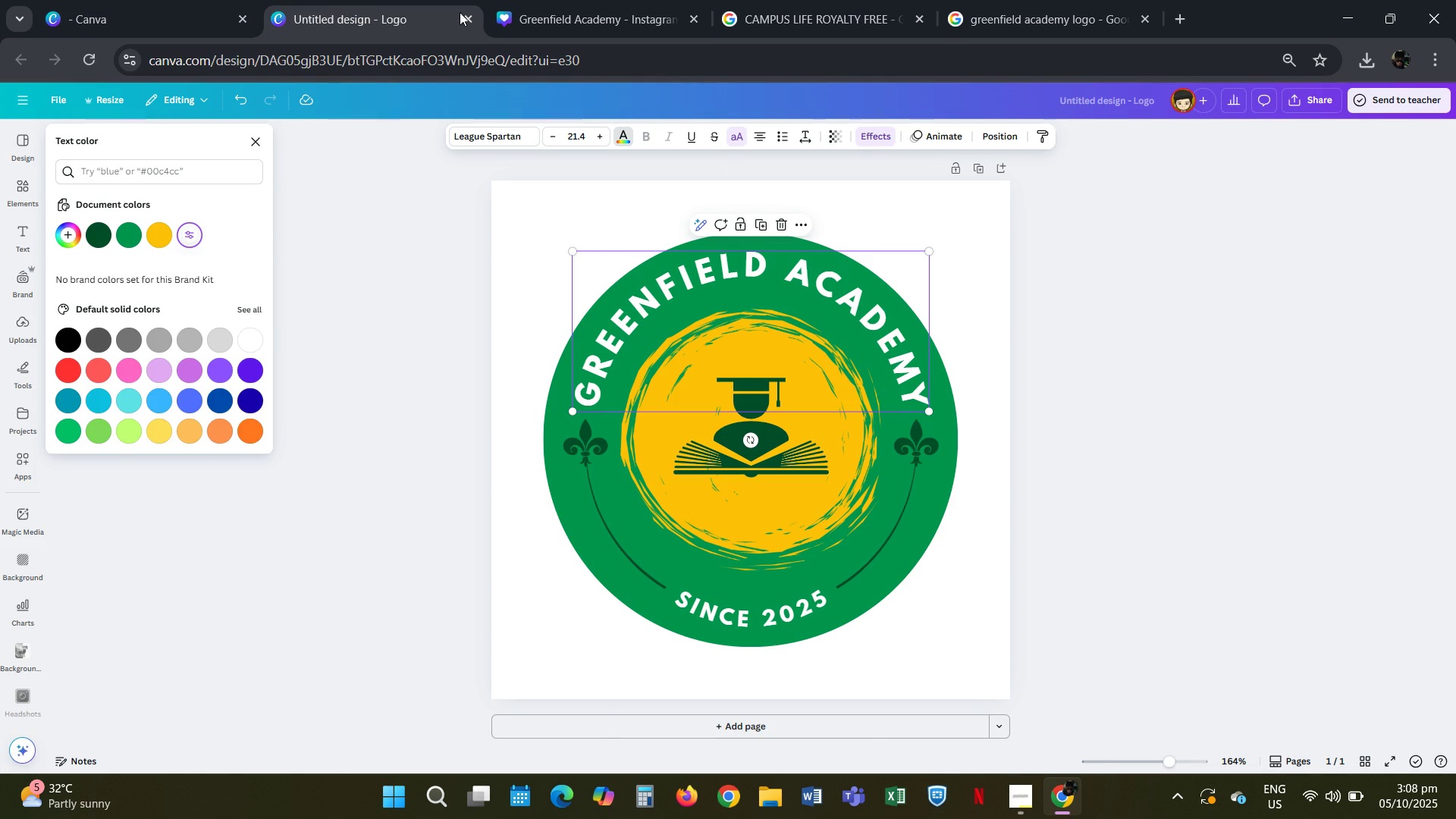 
left_click([461, 20])
 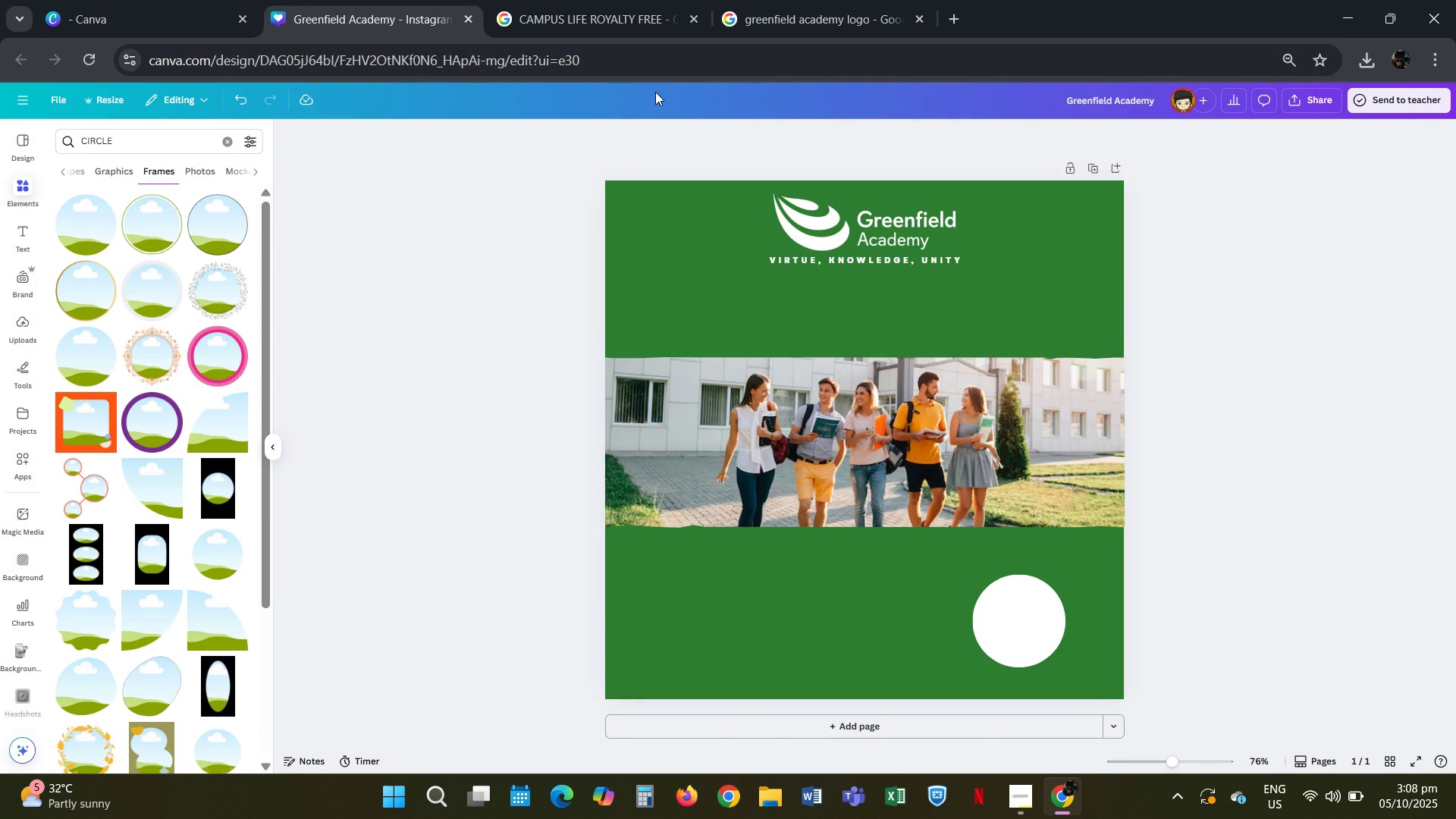 
wait(5.49)
 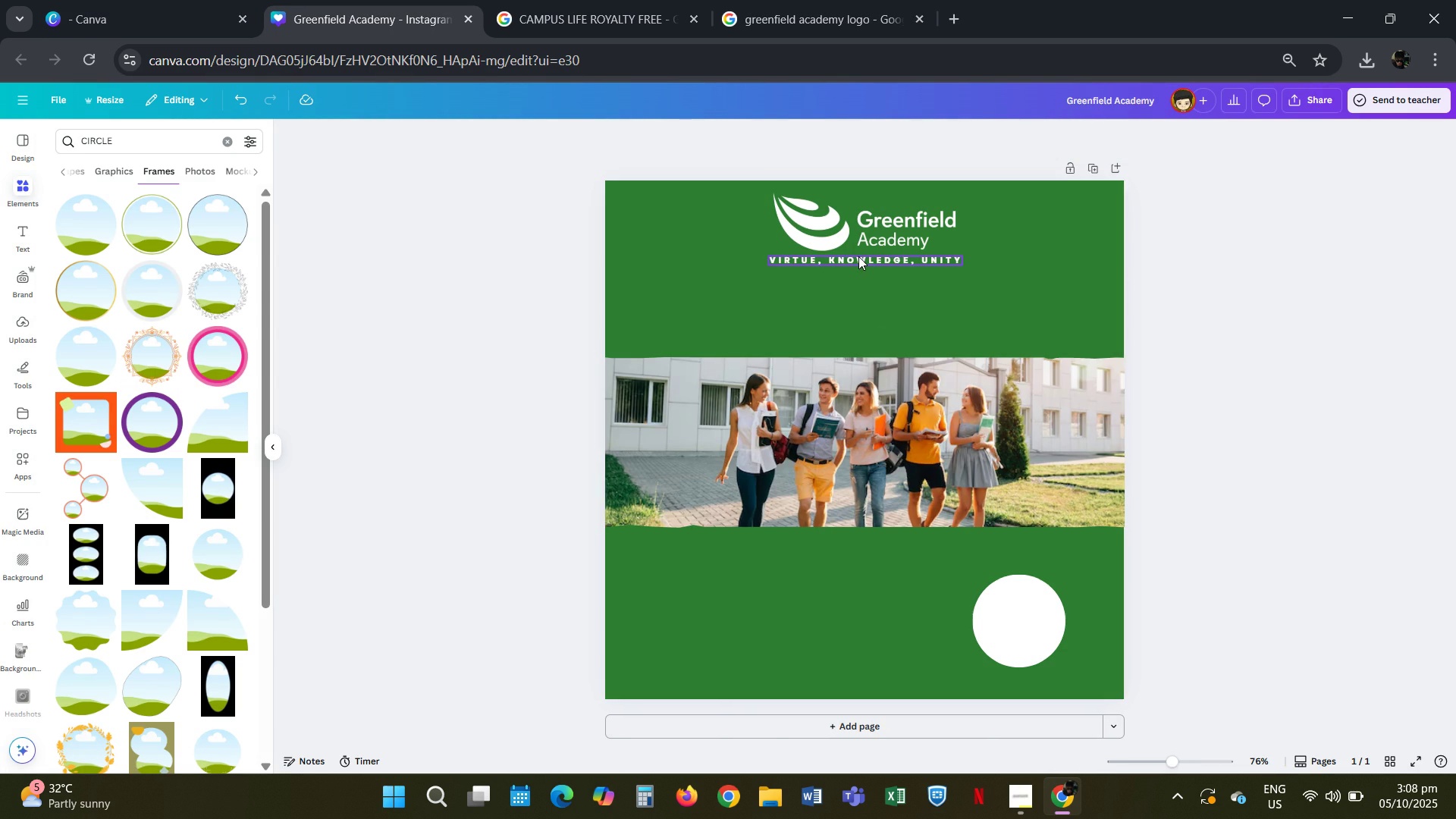 
key(Alt+AltLeft)
 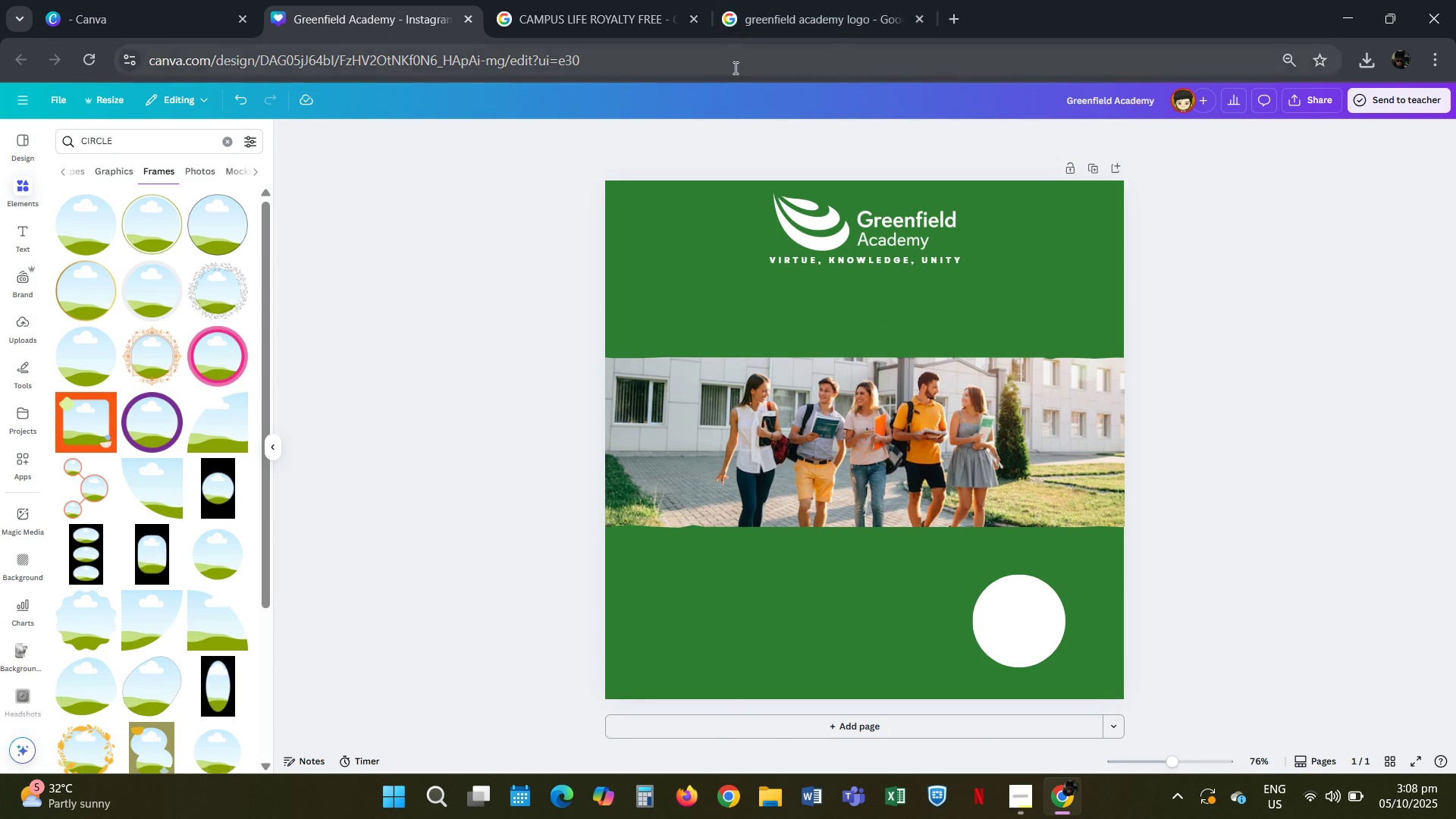 
key(Alt+Tab)